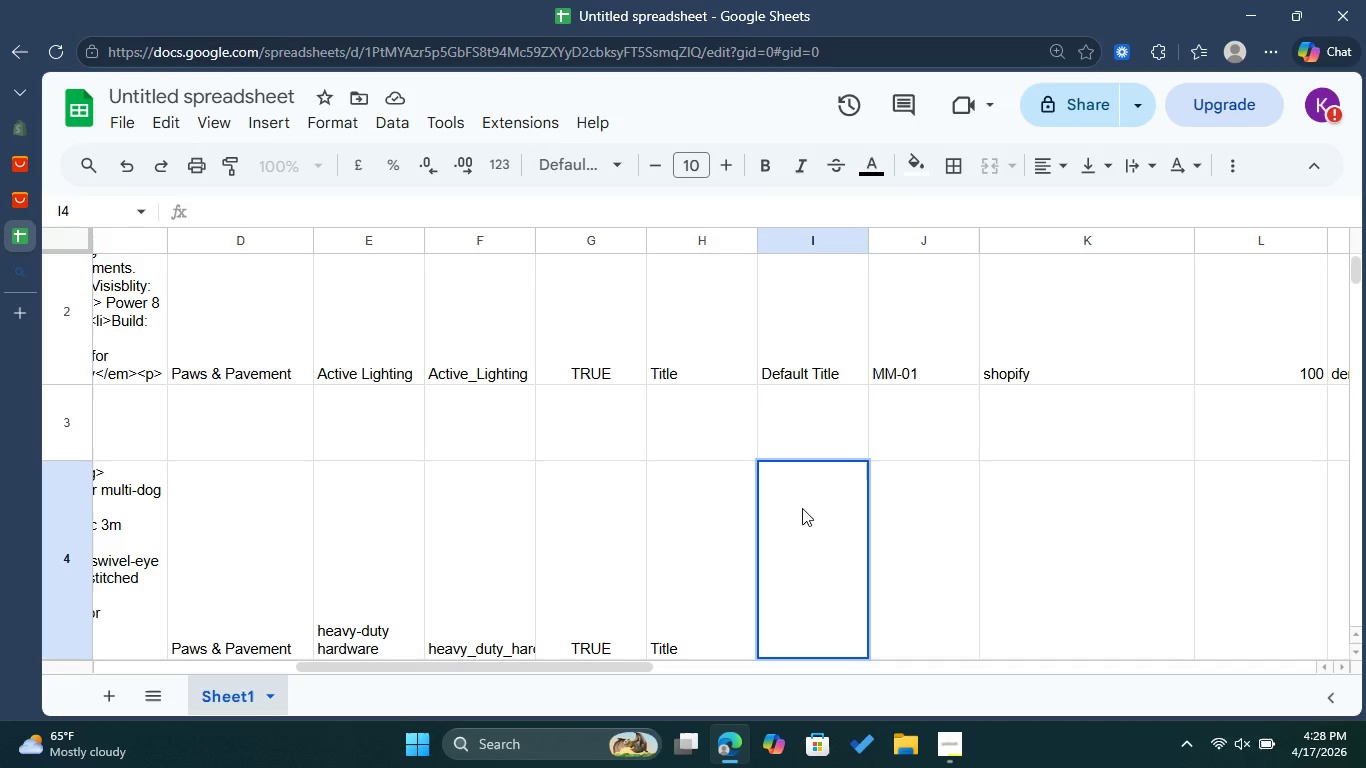 
right_click([802, 508])
 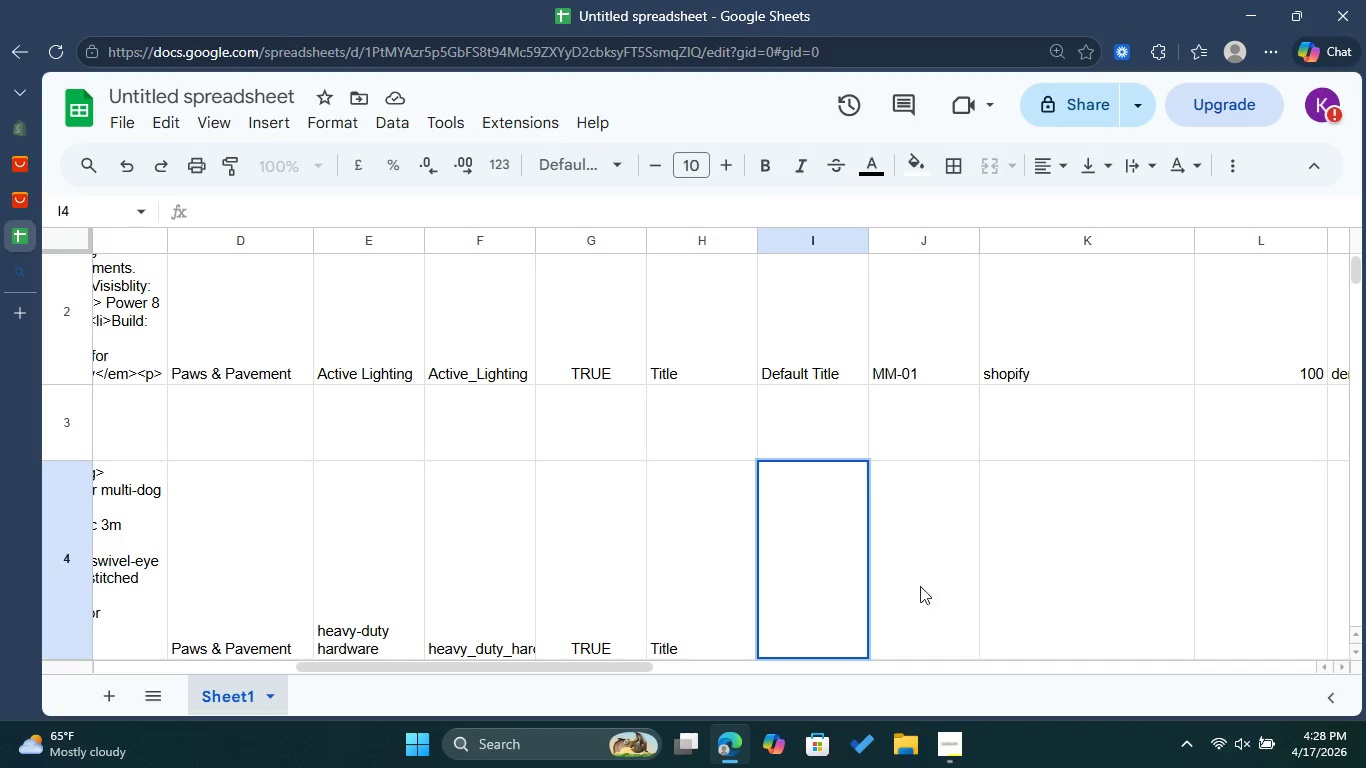 
left_click([941, 578])
 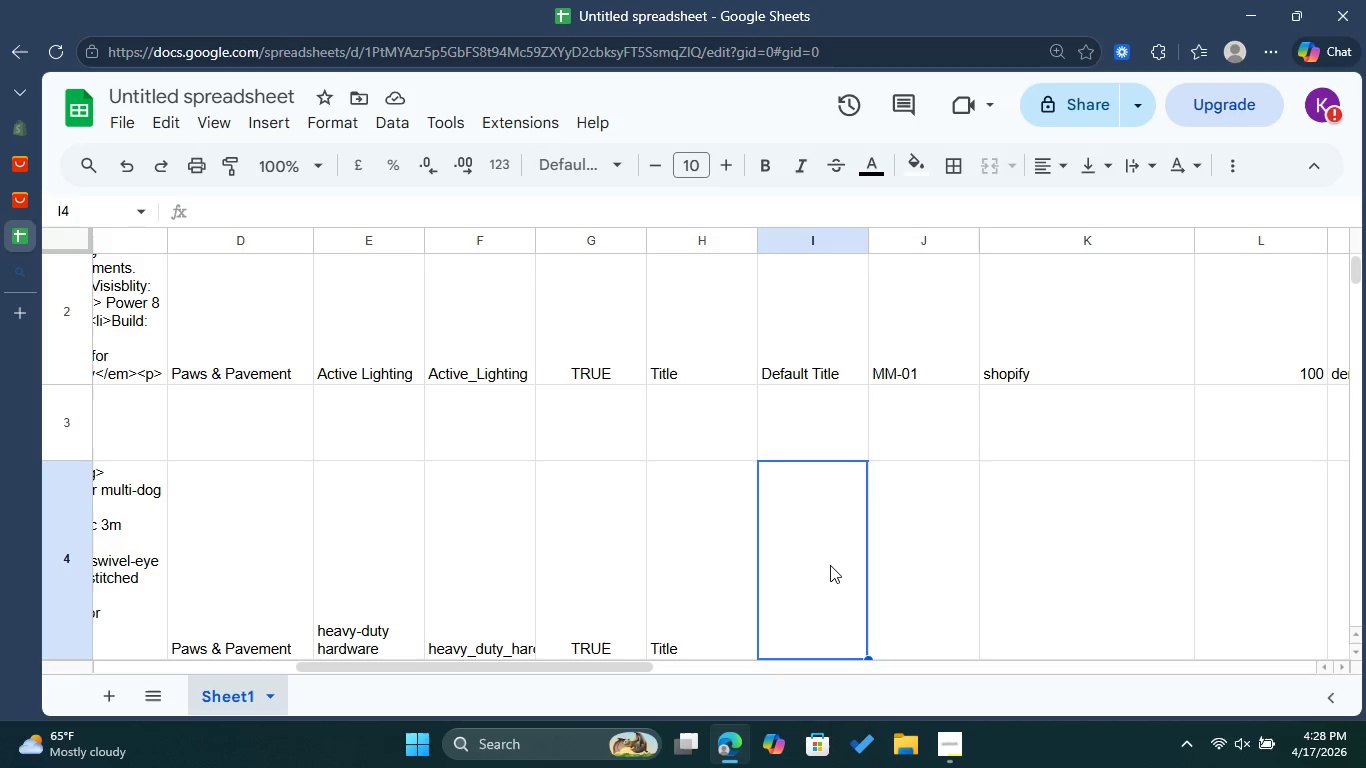 
double_click([830, 565])
 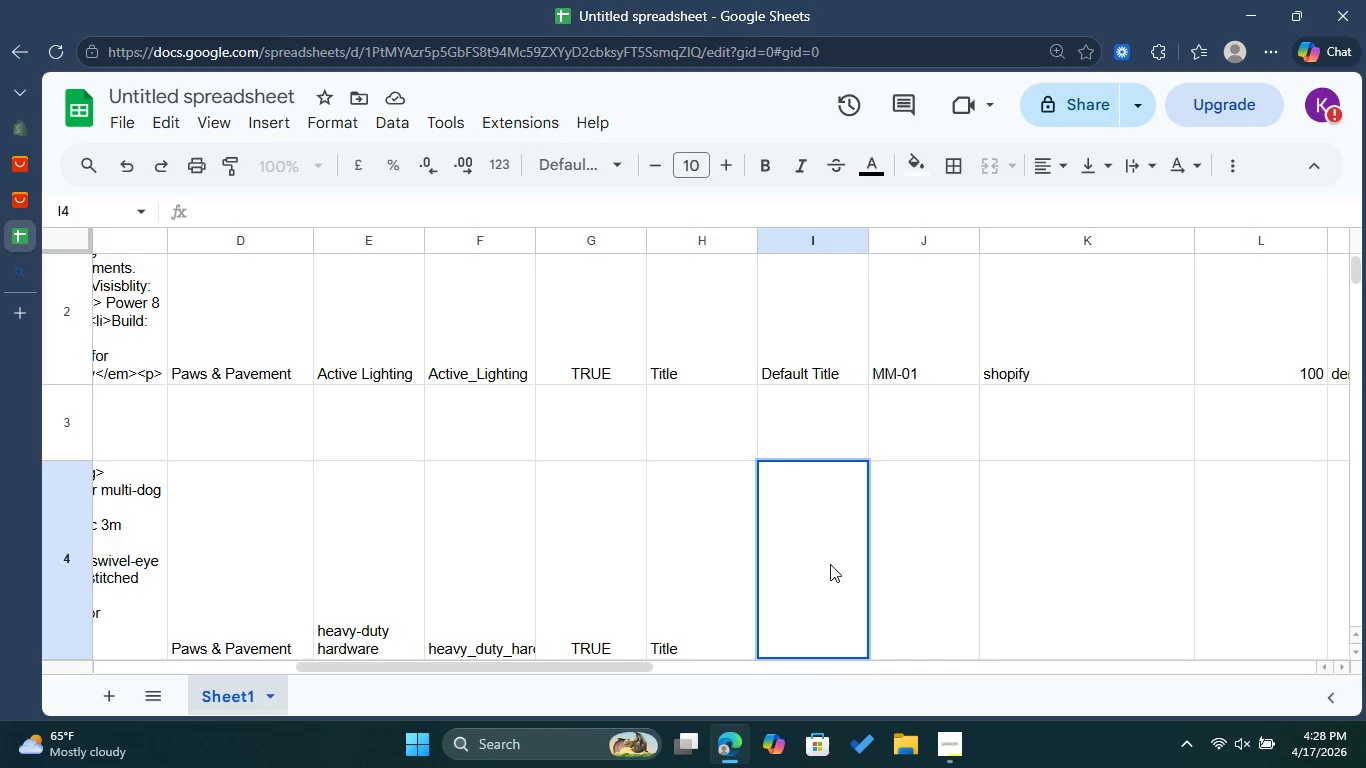 
right_click([830, 564])
 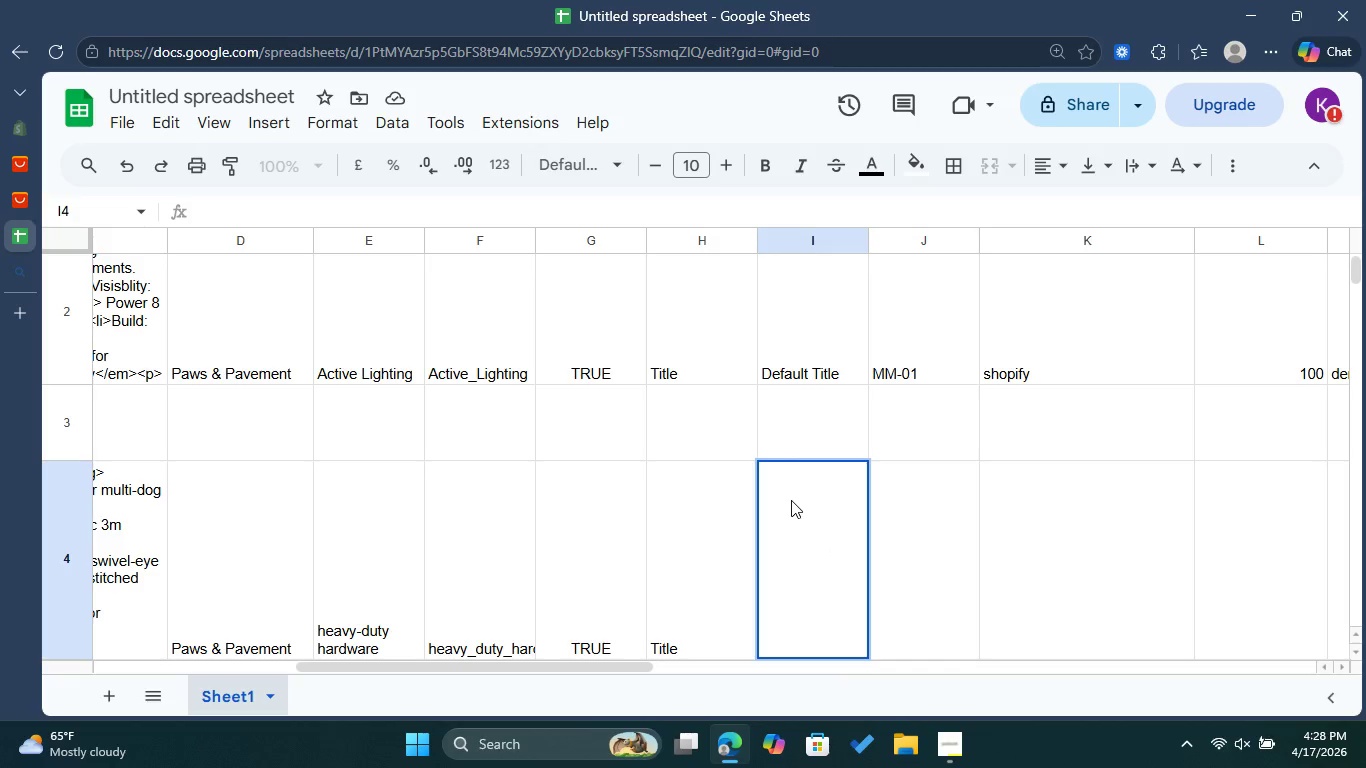 
double_click([791, 499])
 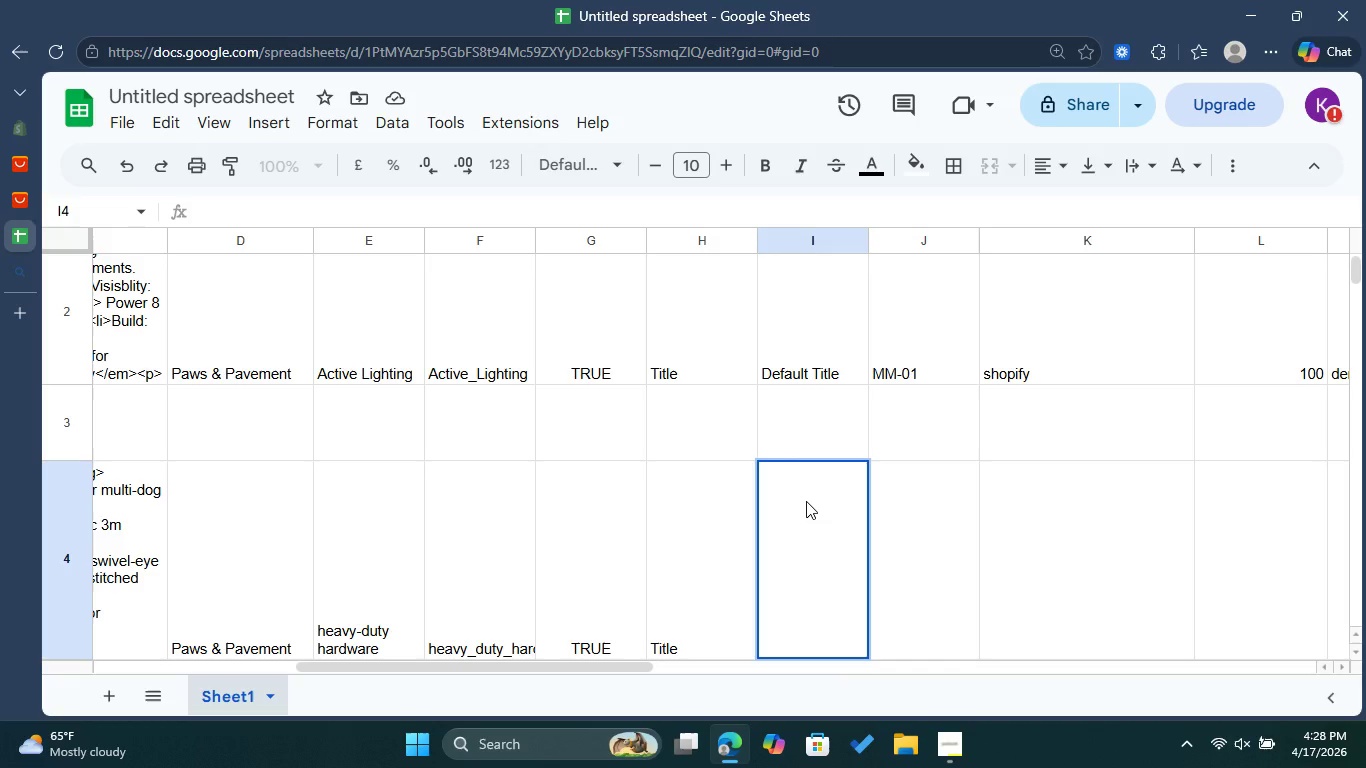 
double_click([806, 501])
 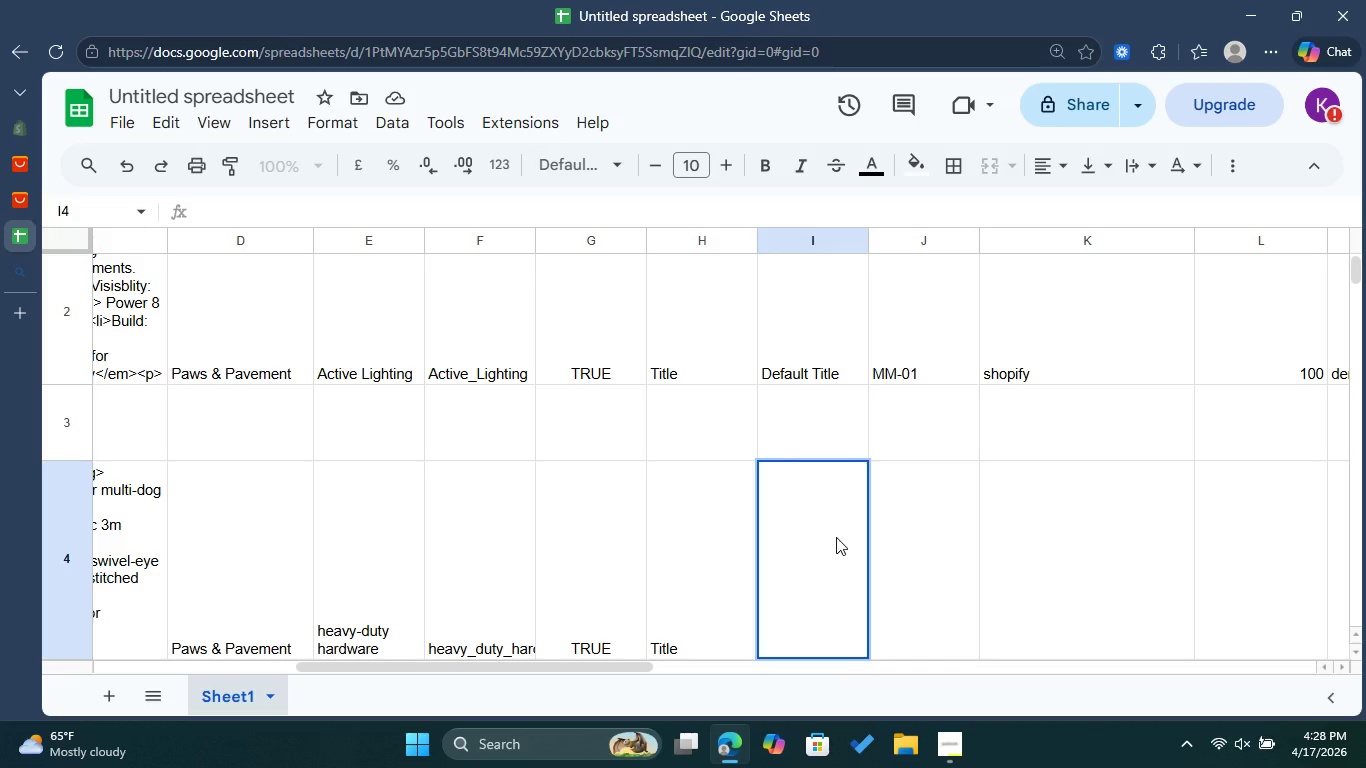 
scroll: coordinate [836, 537], scroll_direction: down, amount: 3.0
 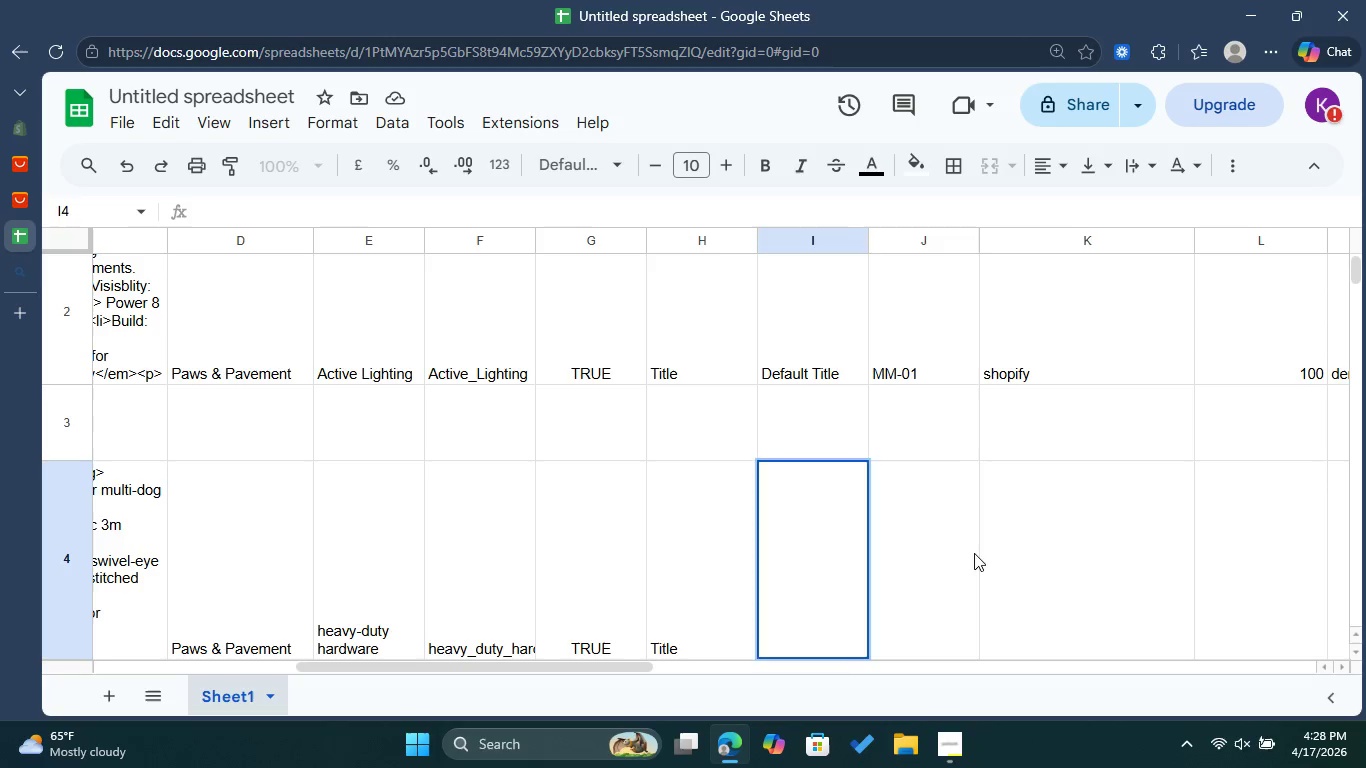 
left_click([974, 553])
 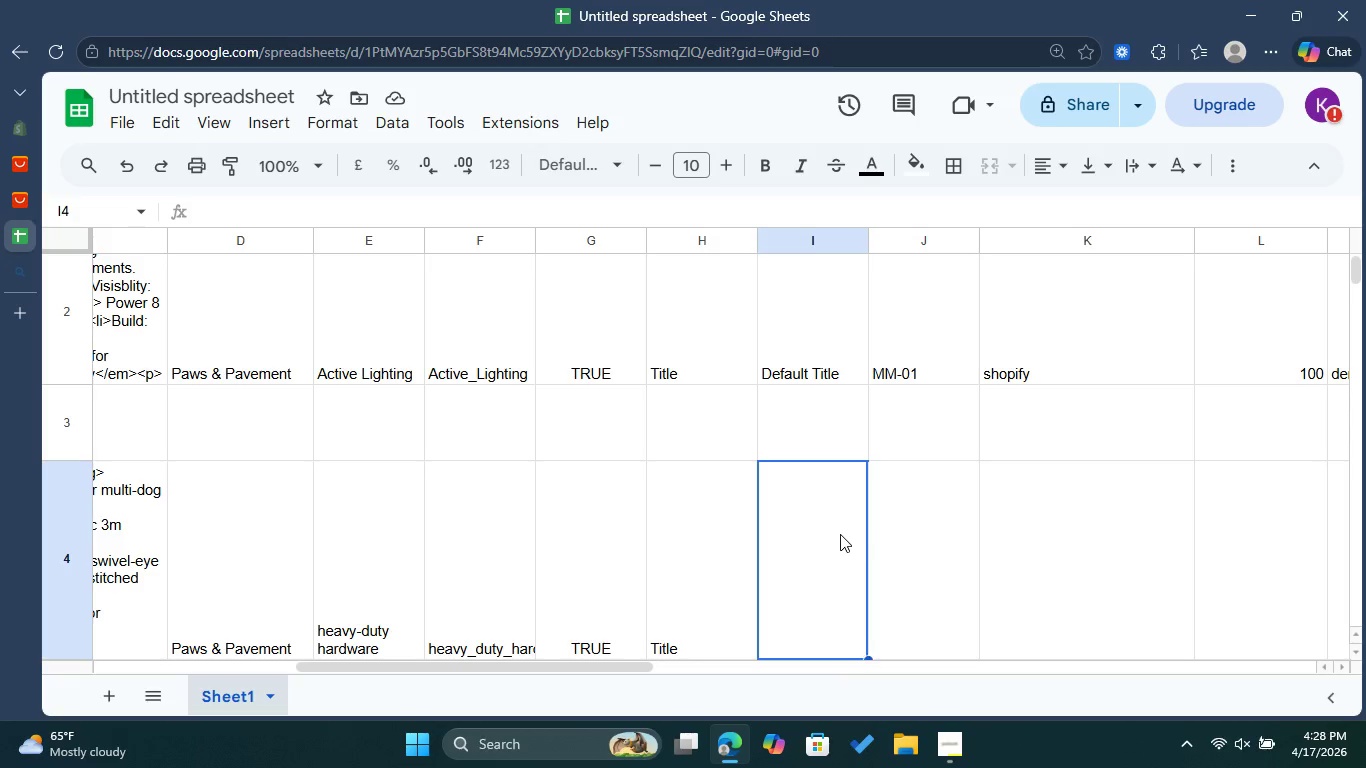 
double_click([840, 534])
 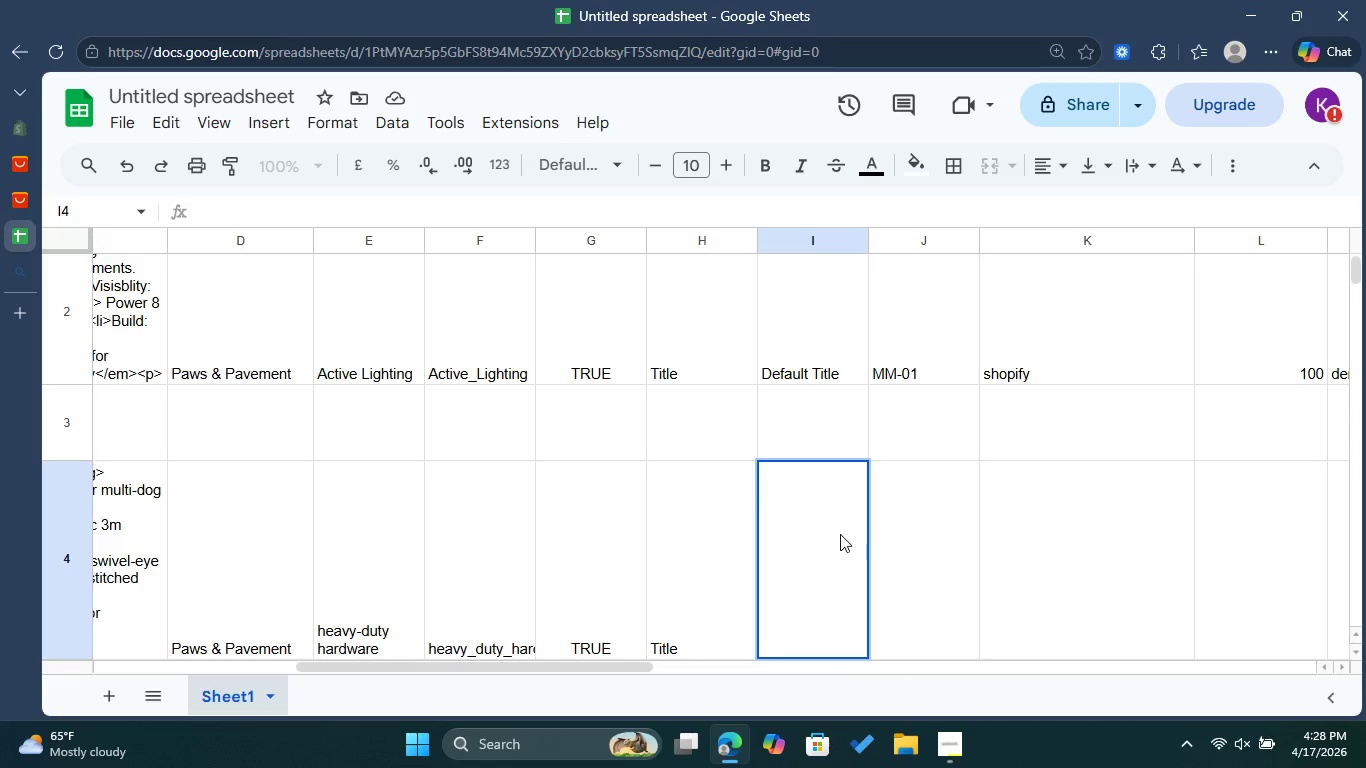 
key(Control+V)
 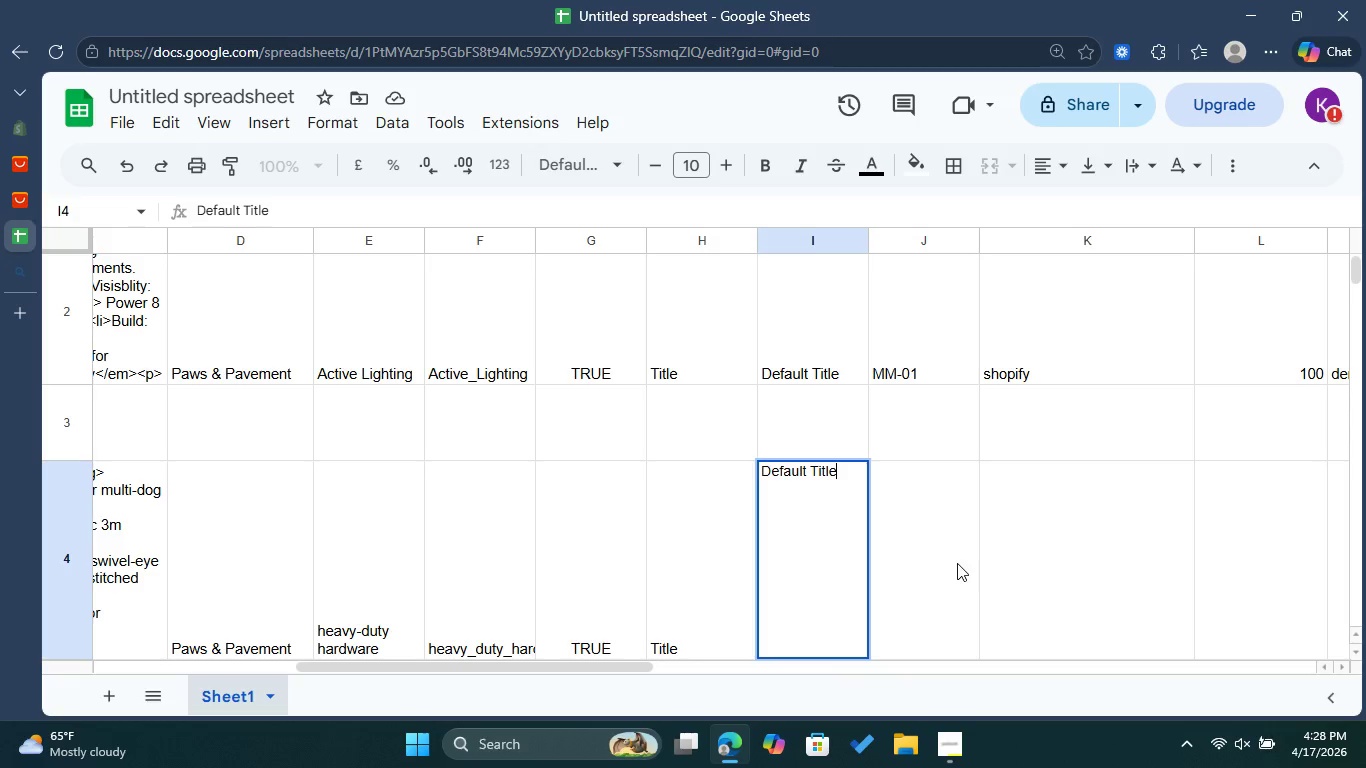 
double_click([929, 562])
 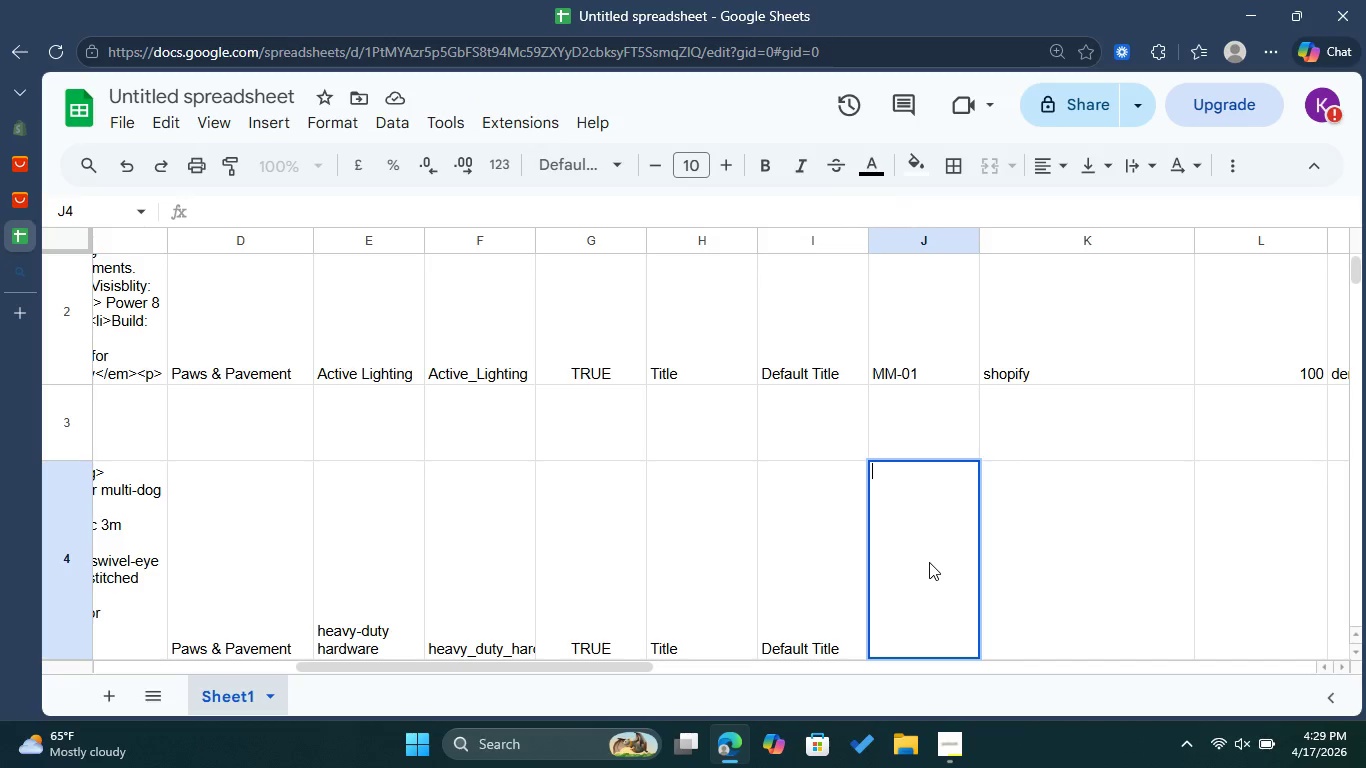 
wait(7.17)
 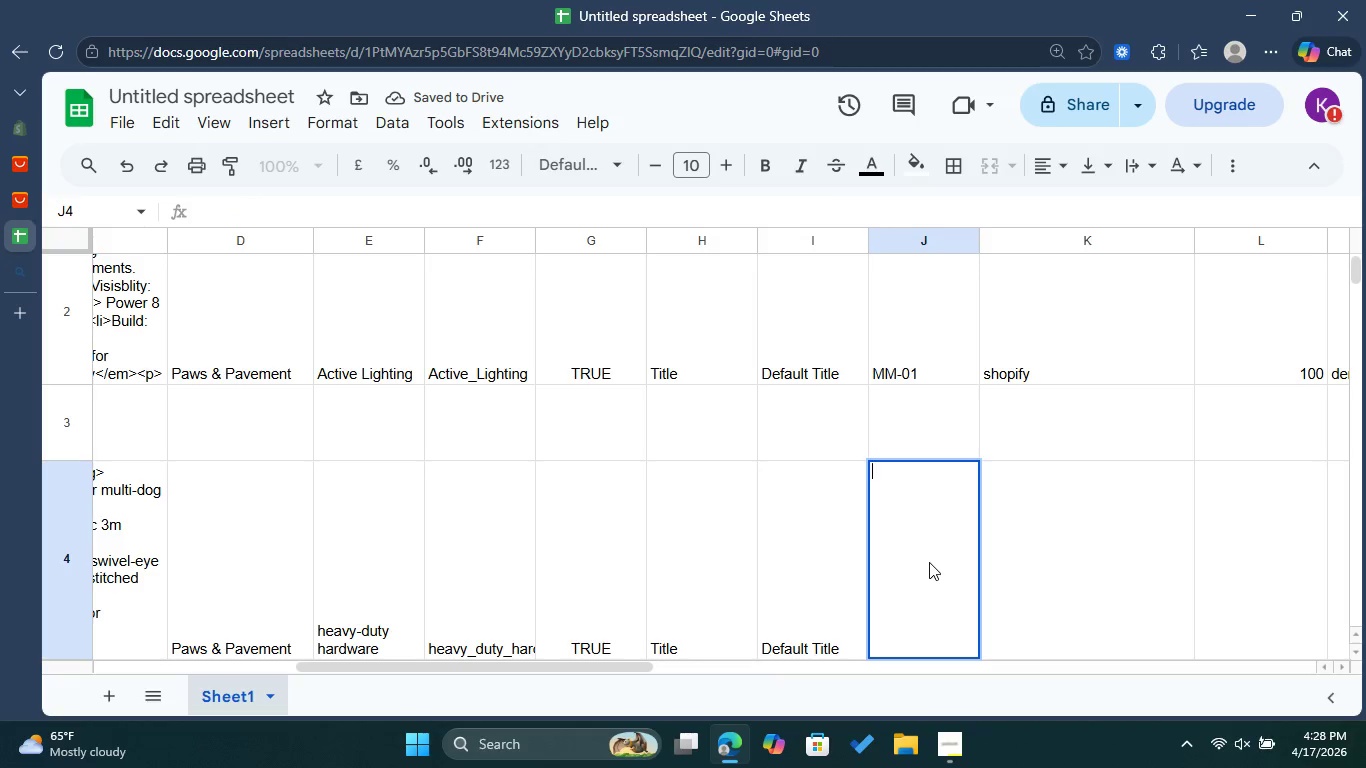 
type(mm)
 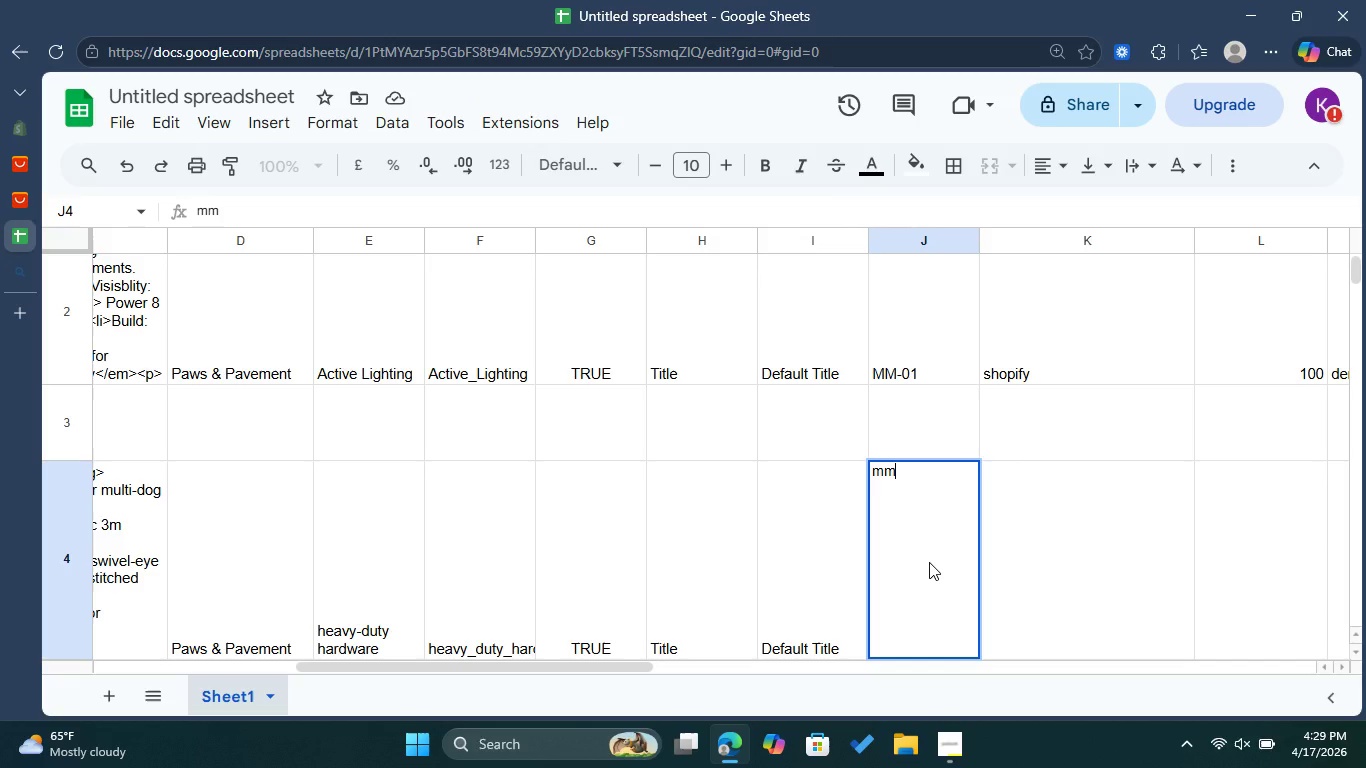 
type(_)
key(Backspace)
type(-02)
 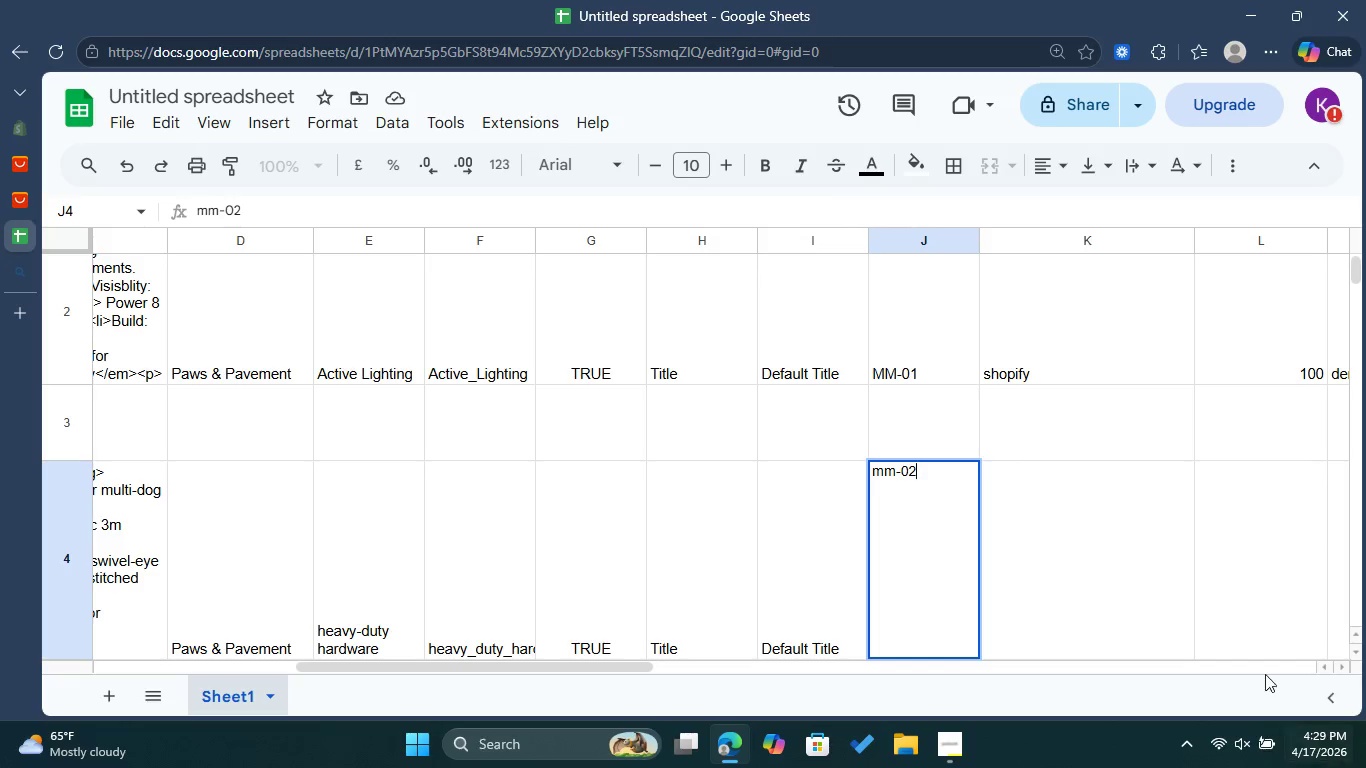 
double_click([1141, 581])
 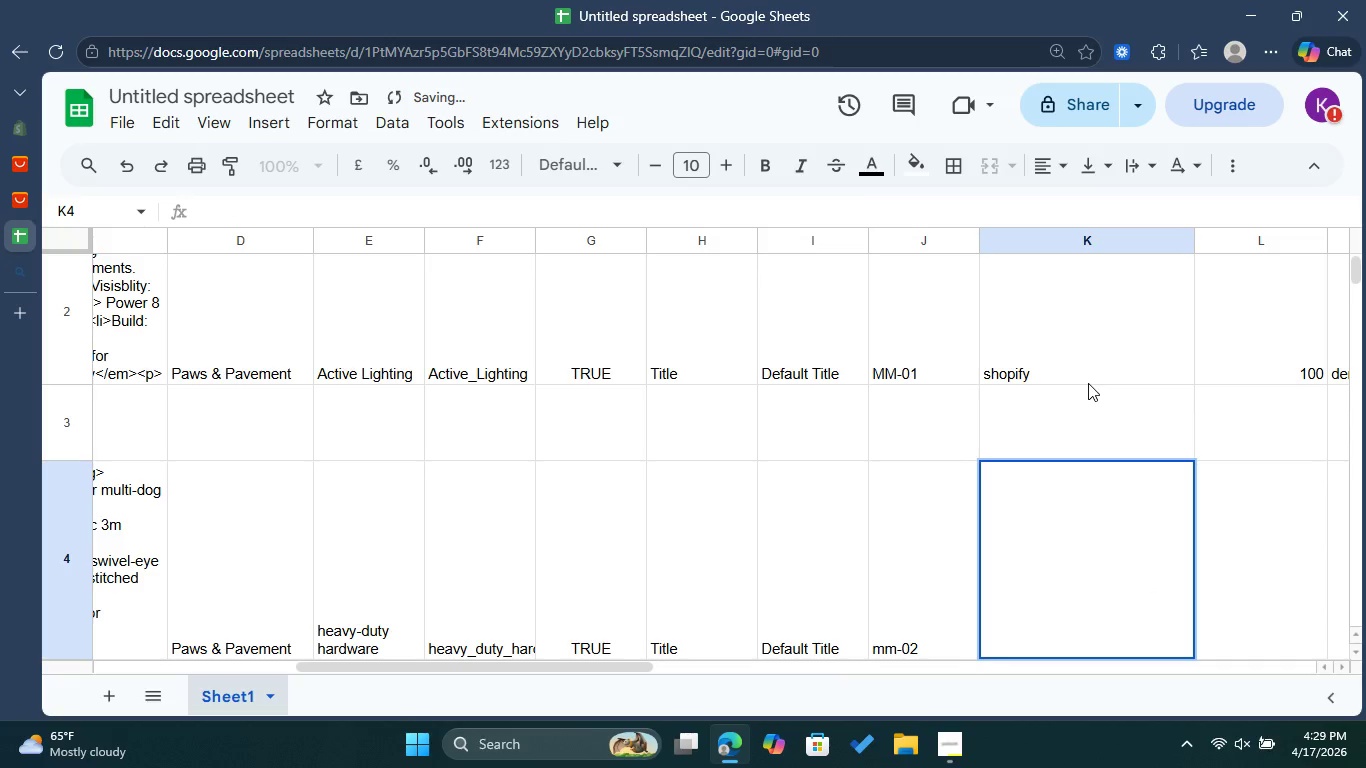 
left_click([1088, 377])
 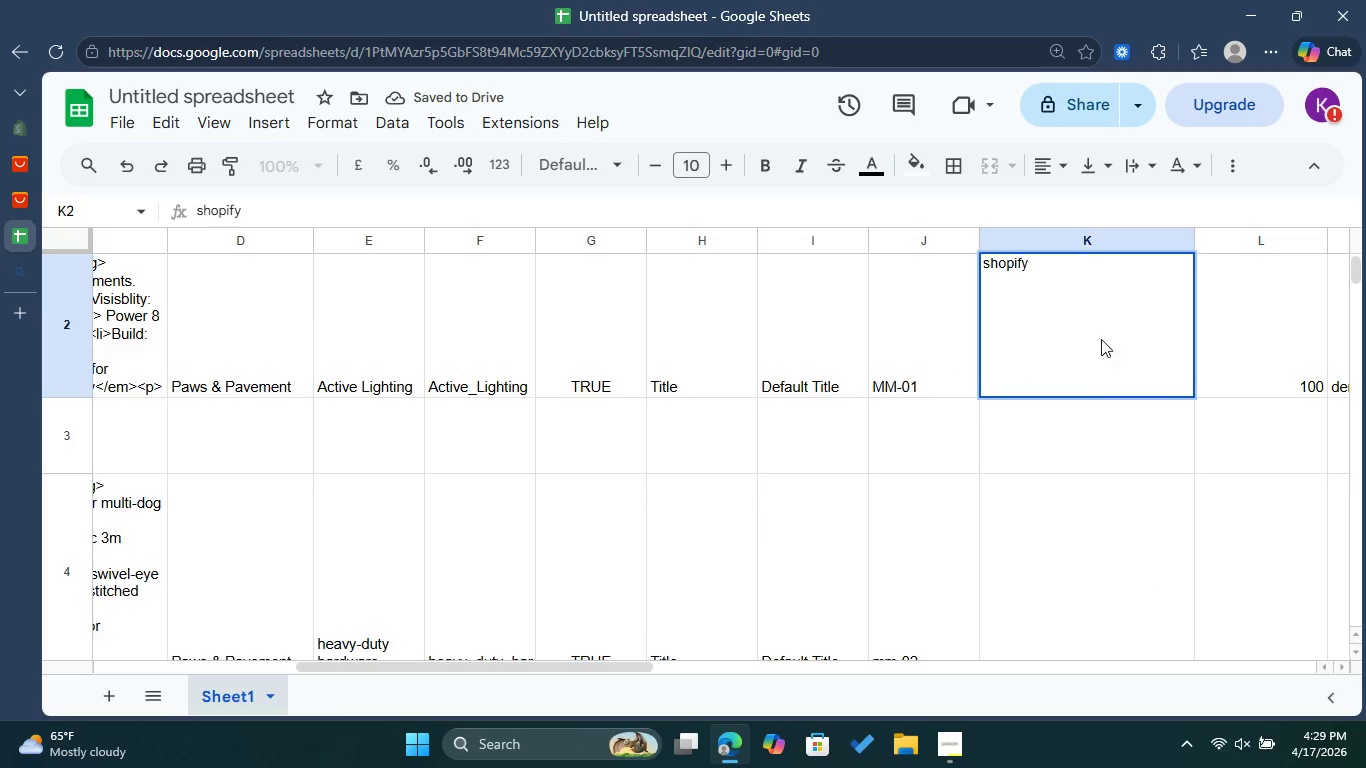 
left_click_drag(start_coordinate=[1102, 316], to_coordinate=[1016, 282])
 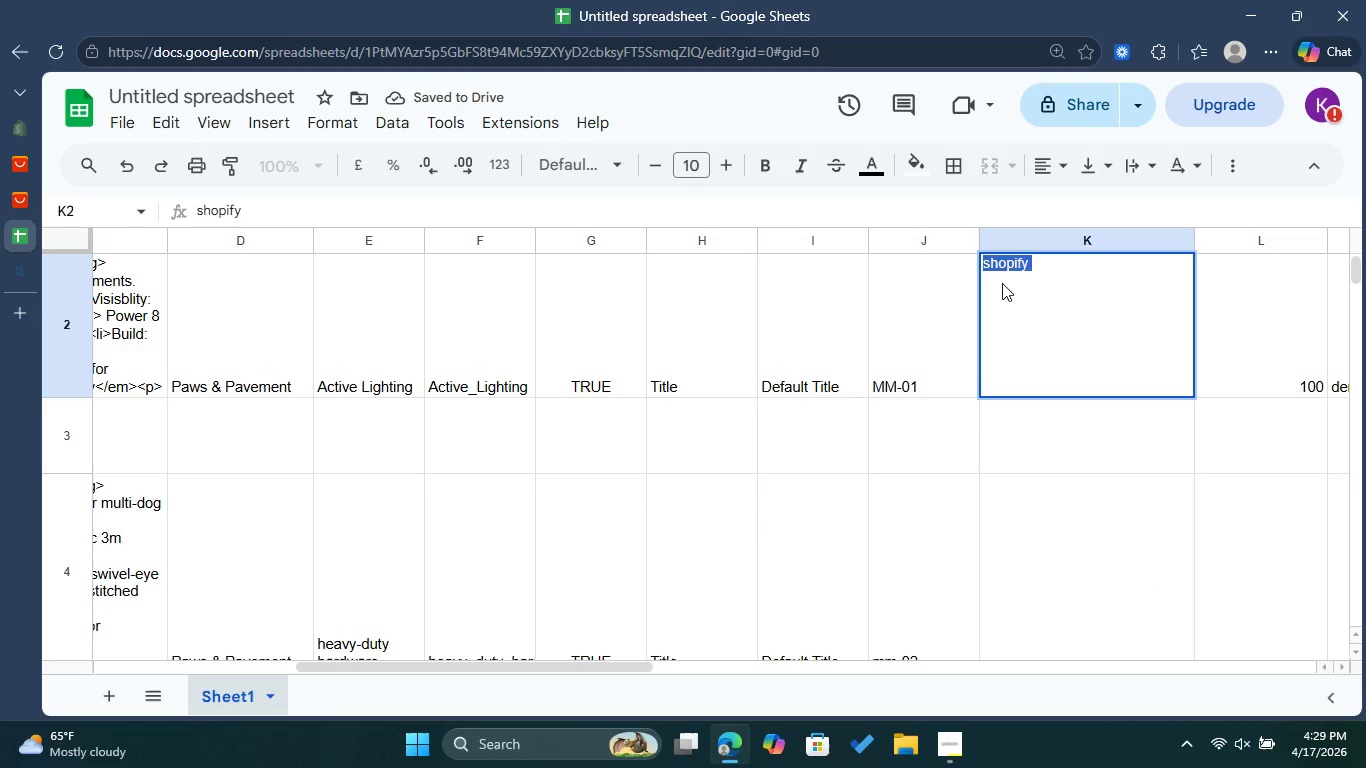 
key(Control+A)
 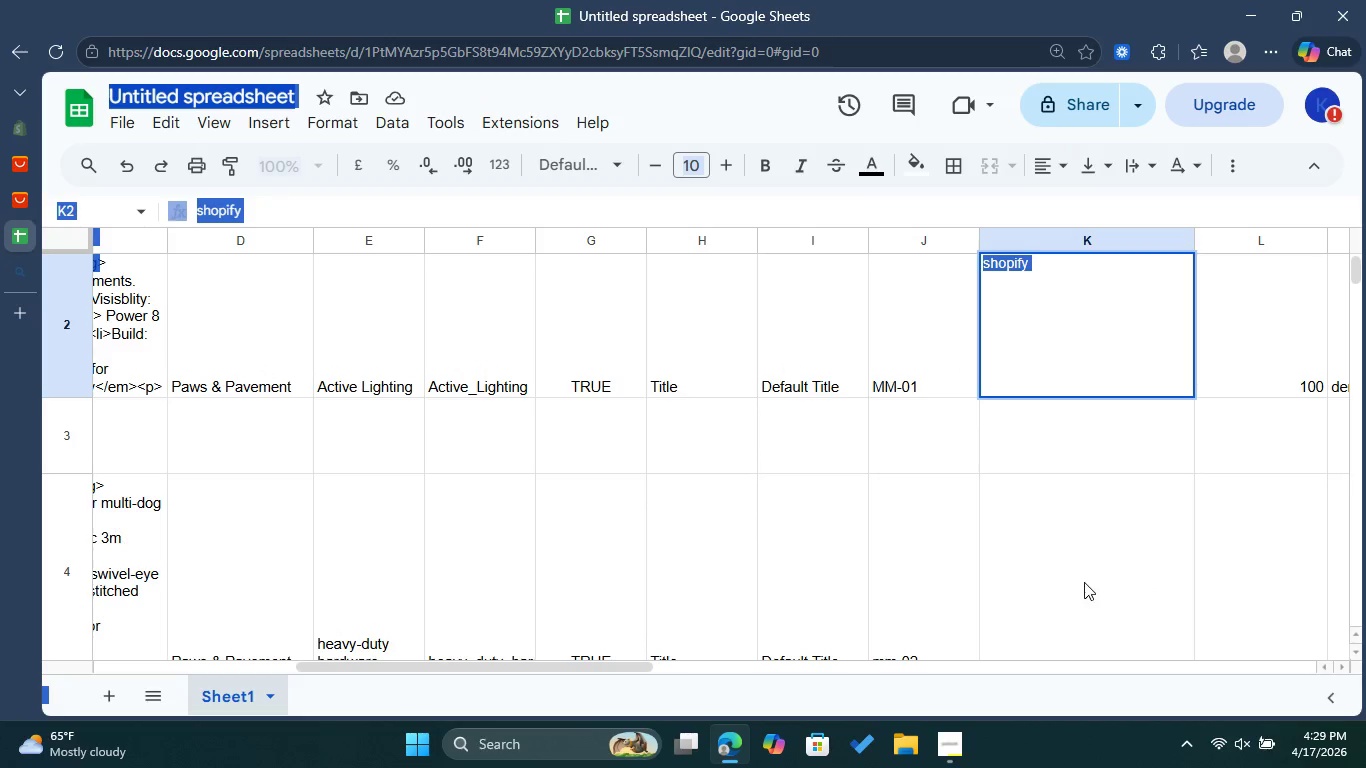 
scroll: coordinate [1083, 582], scroll_direction: down, amount: 1.0
 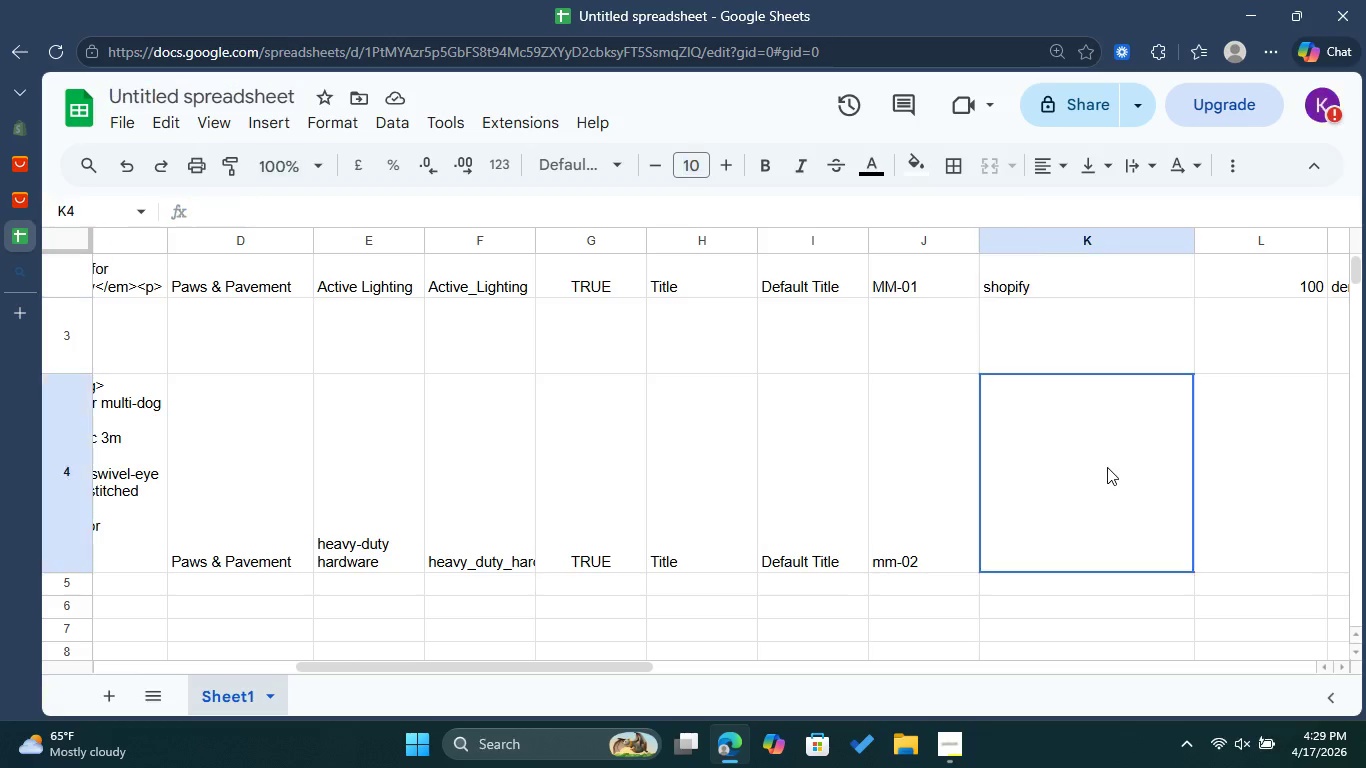 
double_click([1107, 467])
 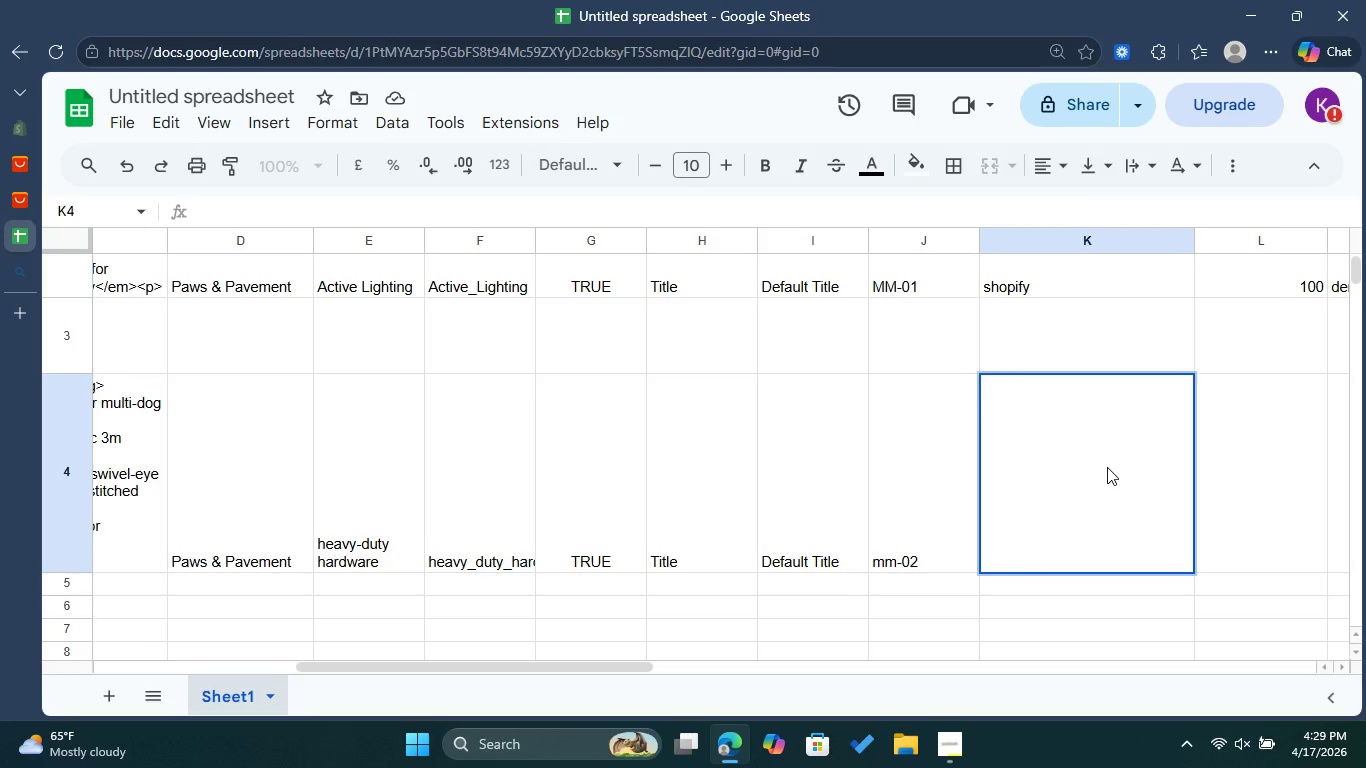 
key(Control+V)
 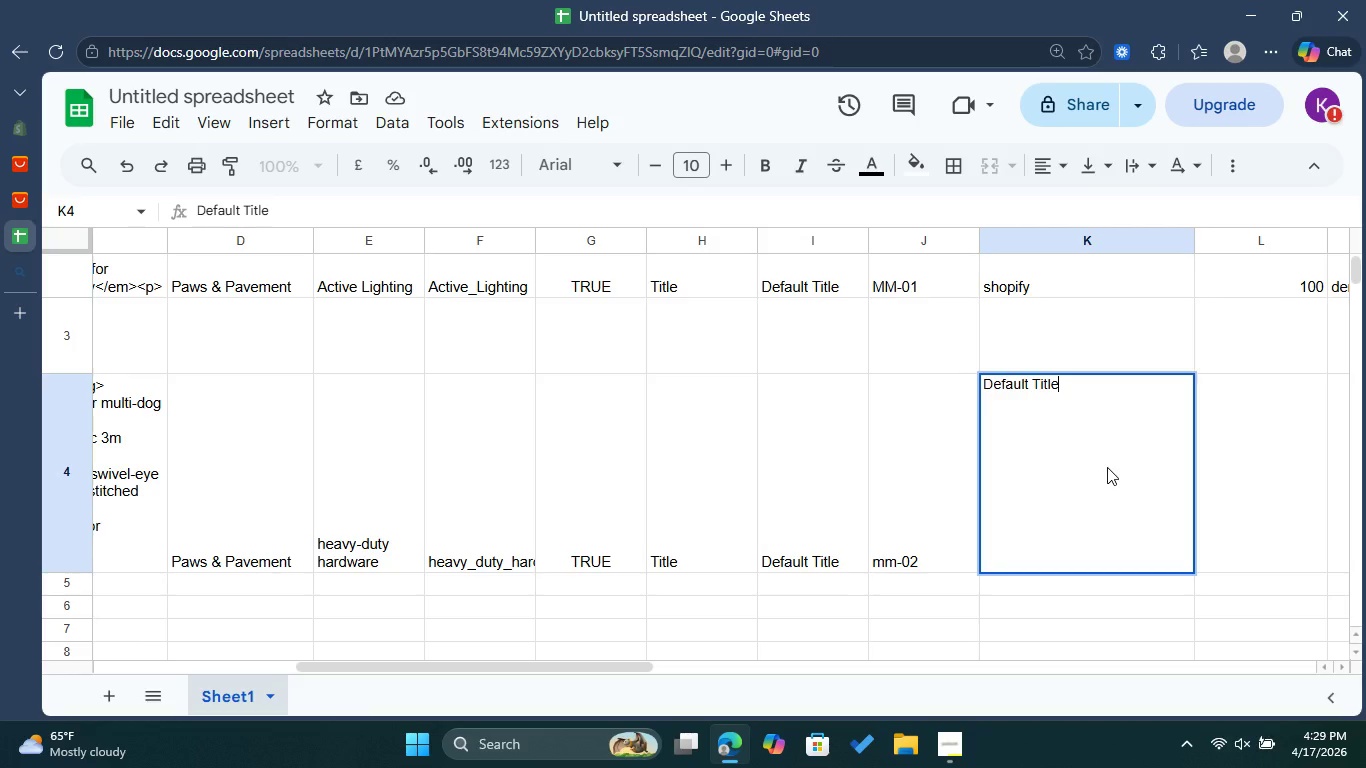 
key(Backspace)
type(shh)
key(Backspace)
type(opify)
 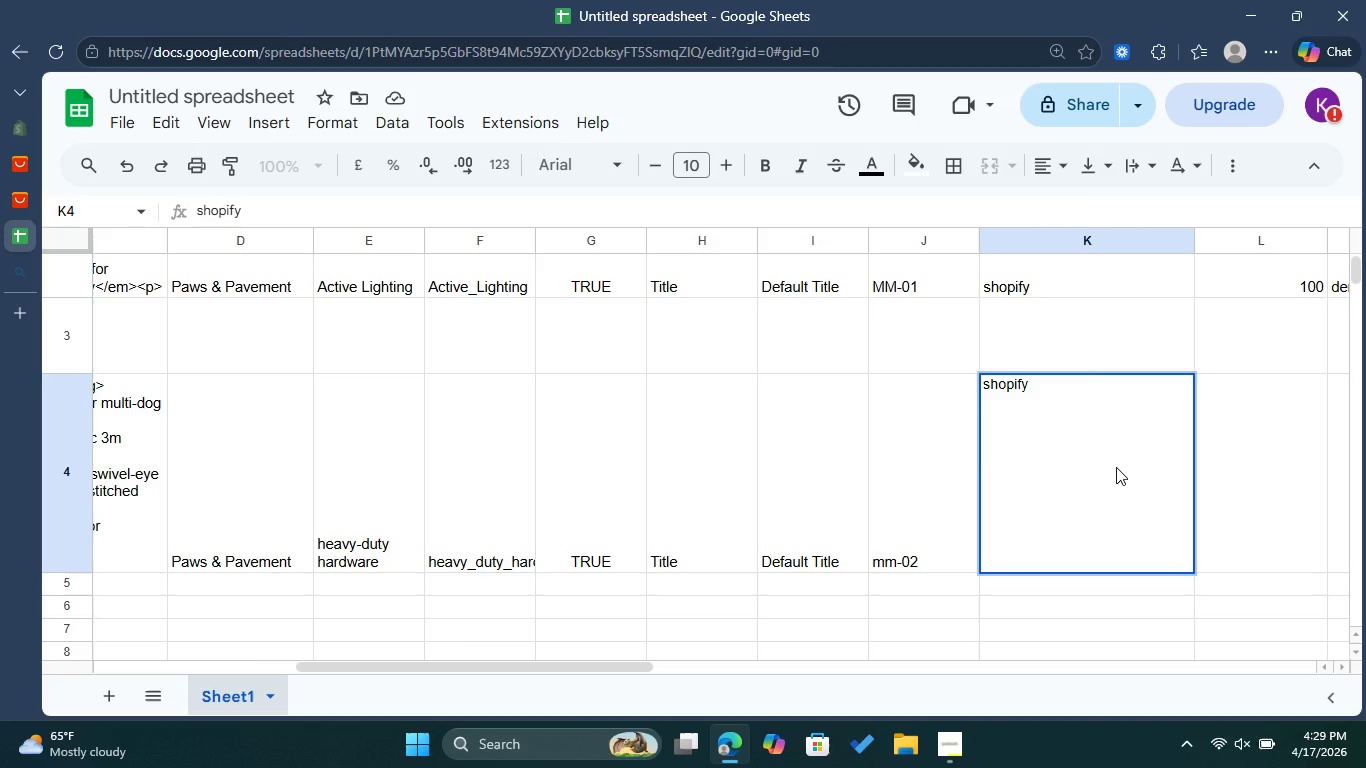 
wait(5.61)
 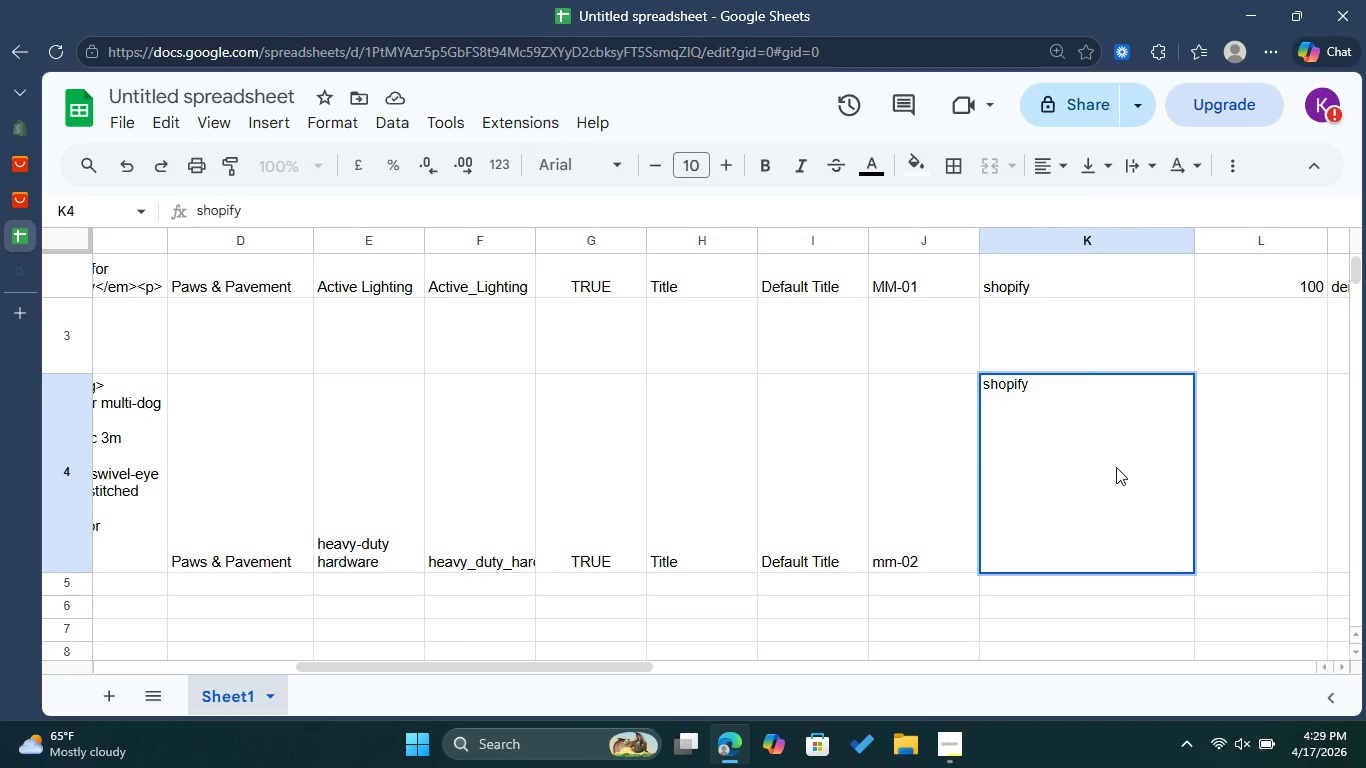 
scroll: coordinate [1259, 515], scroll_direction: down, amount: 1.0
 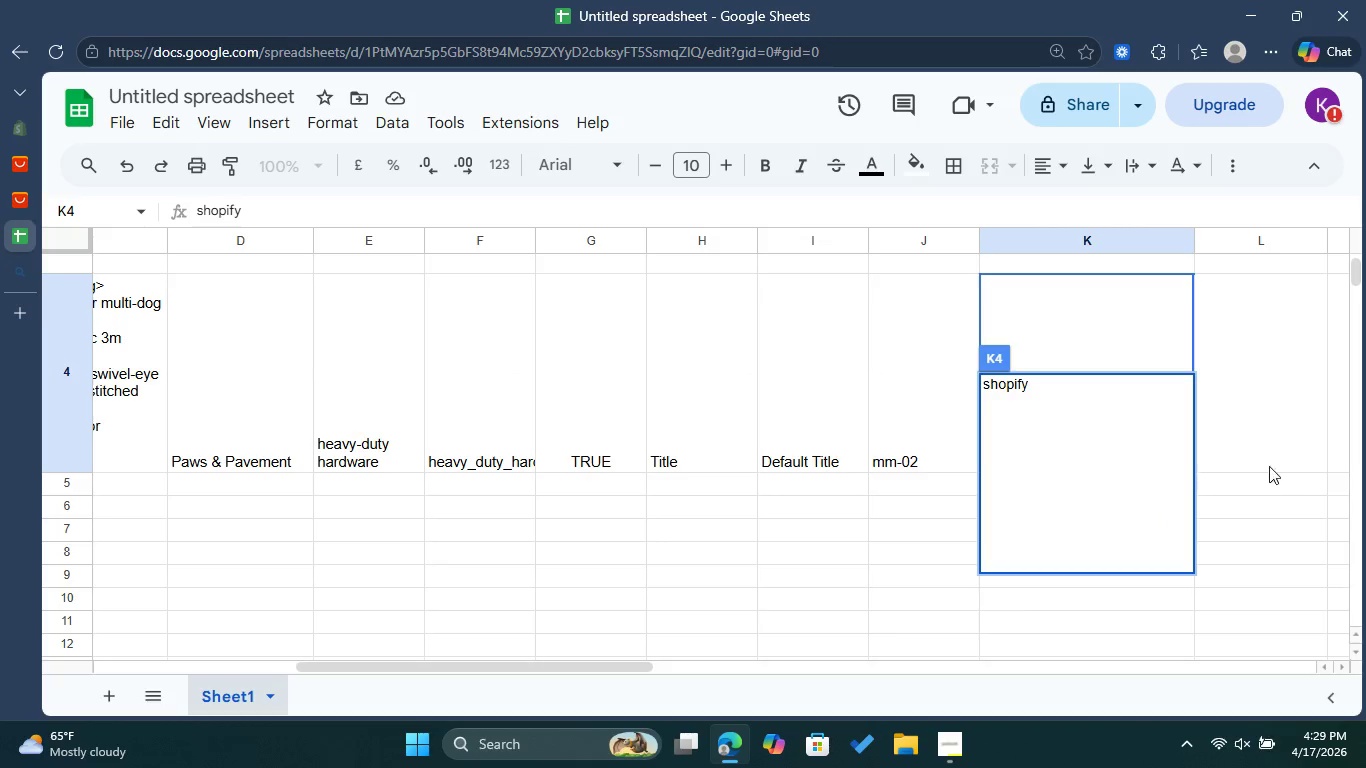 
double_click([1280, 426])
 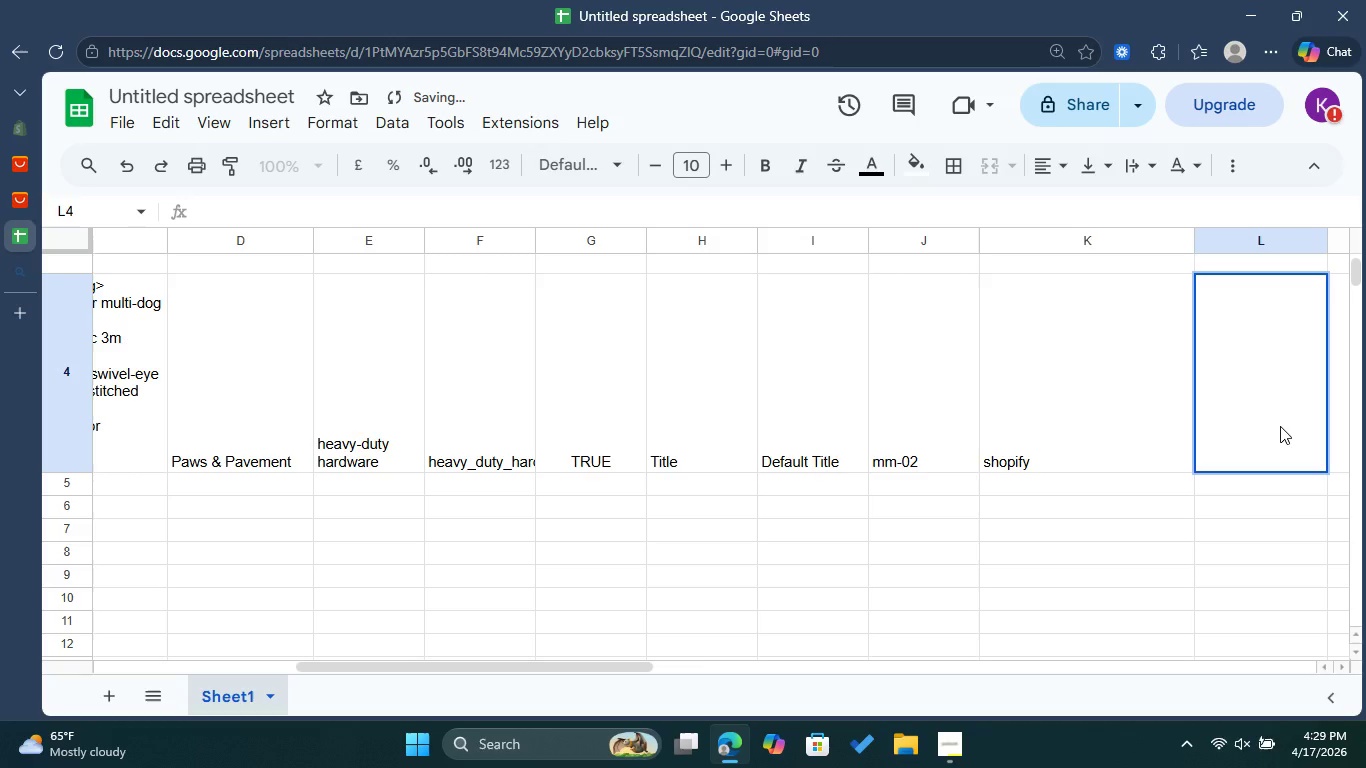 
double_click([1280, 426])
 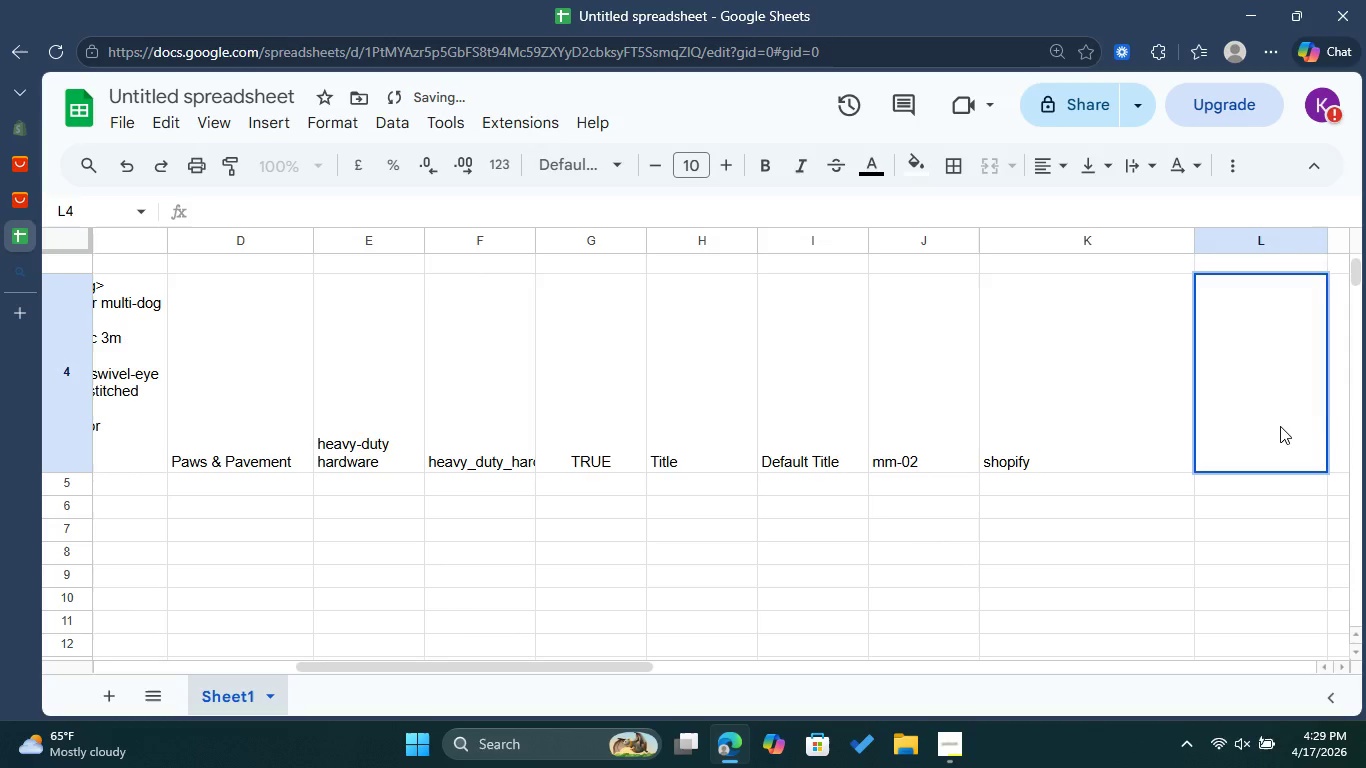 
triple_click([1280, 426])
 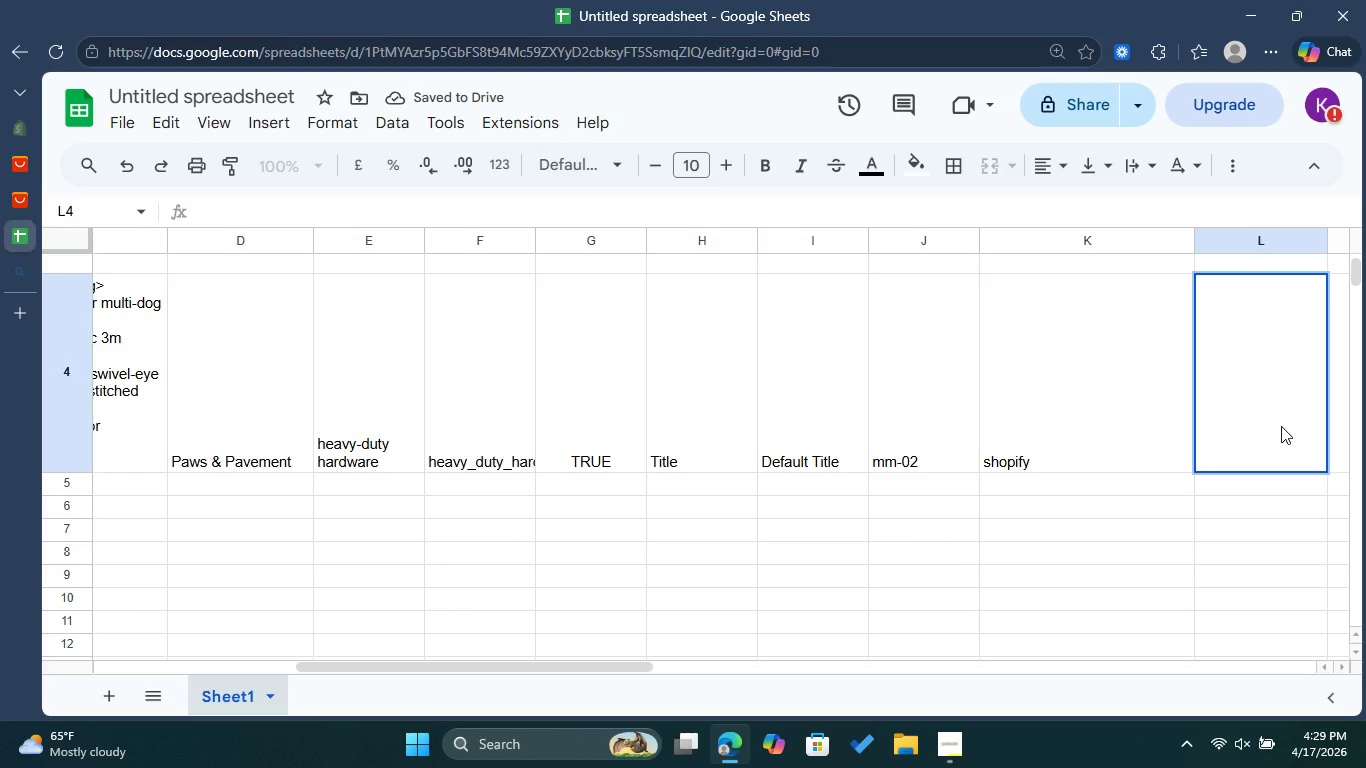 
double_click([1281, 426])
 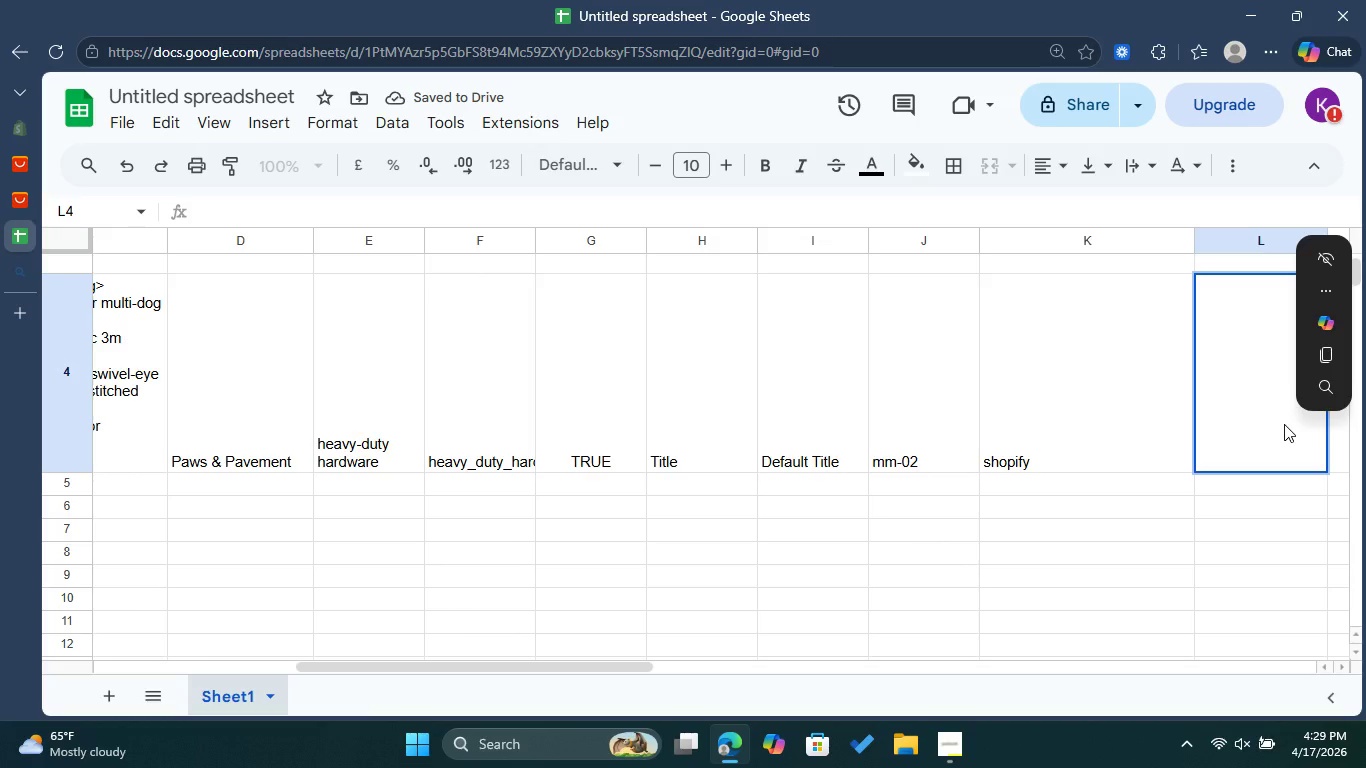 
key(1)
 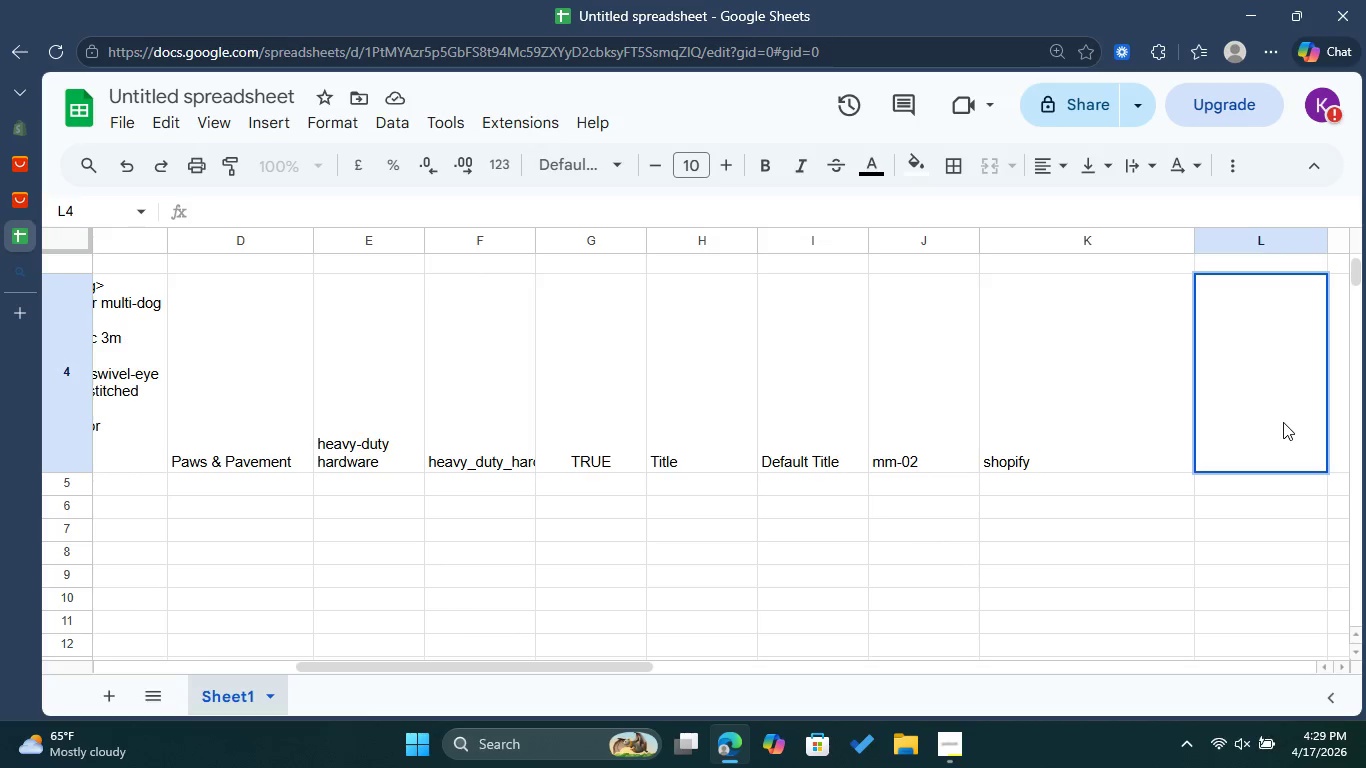 
double_click([1283, 422])
 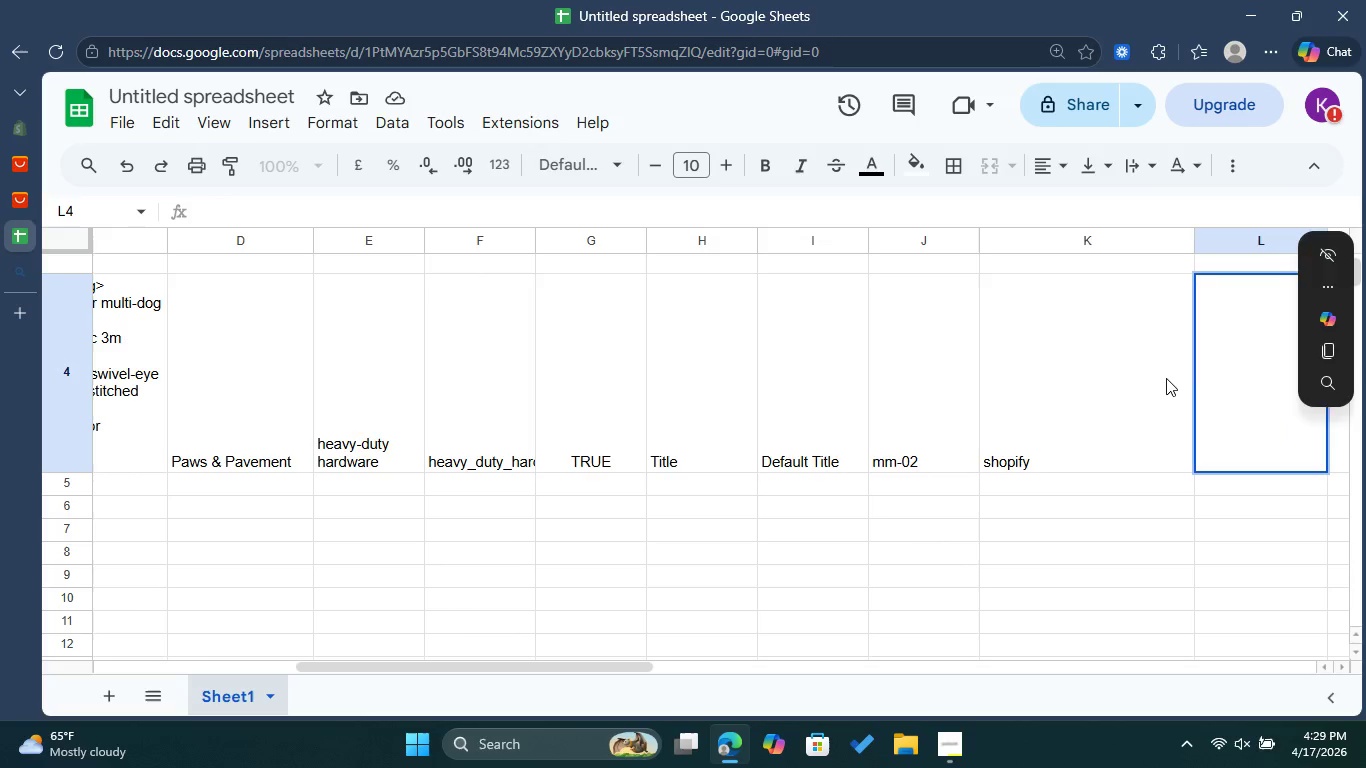 
left_click([1166, 378])
 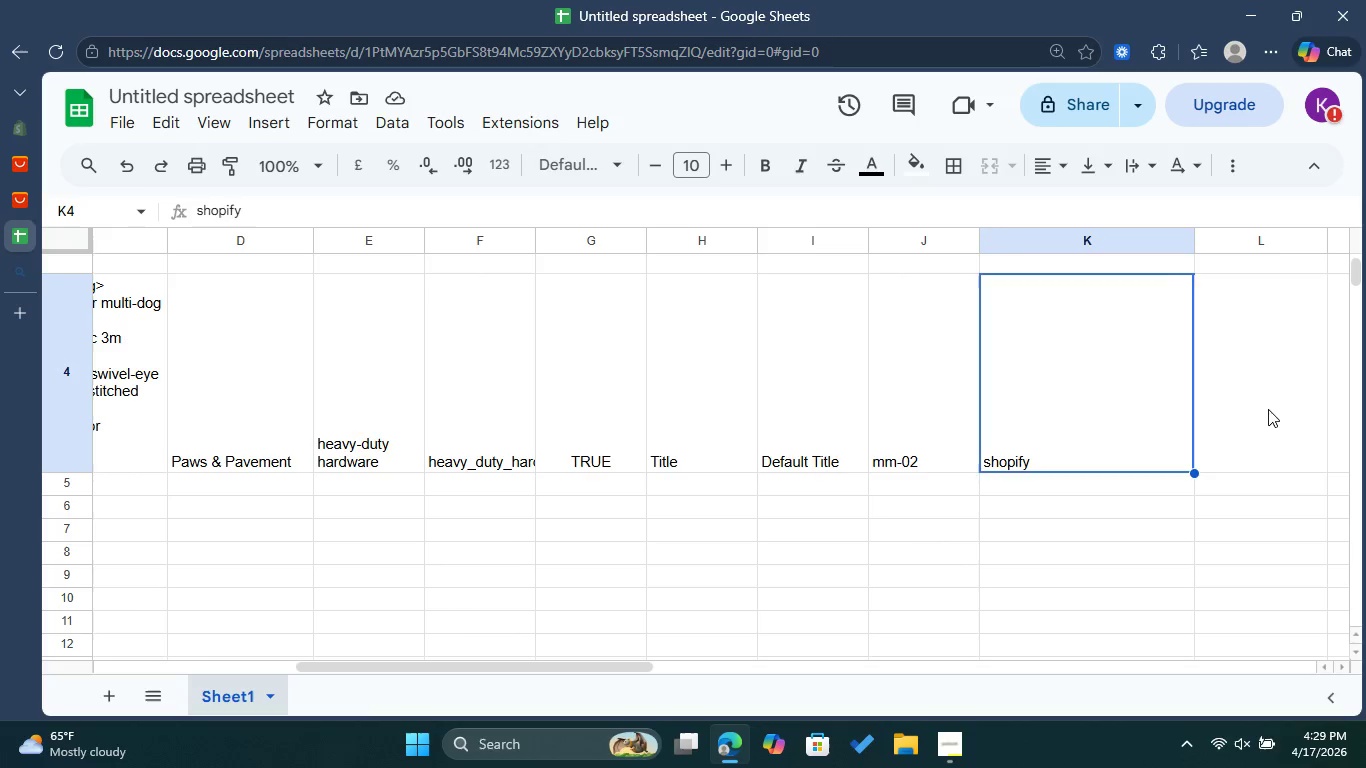 
left_click_drag(start_coordinate=[1268, 409], to_coordinate=[1281, 407])
 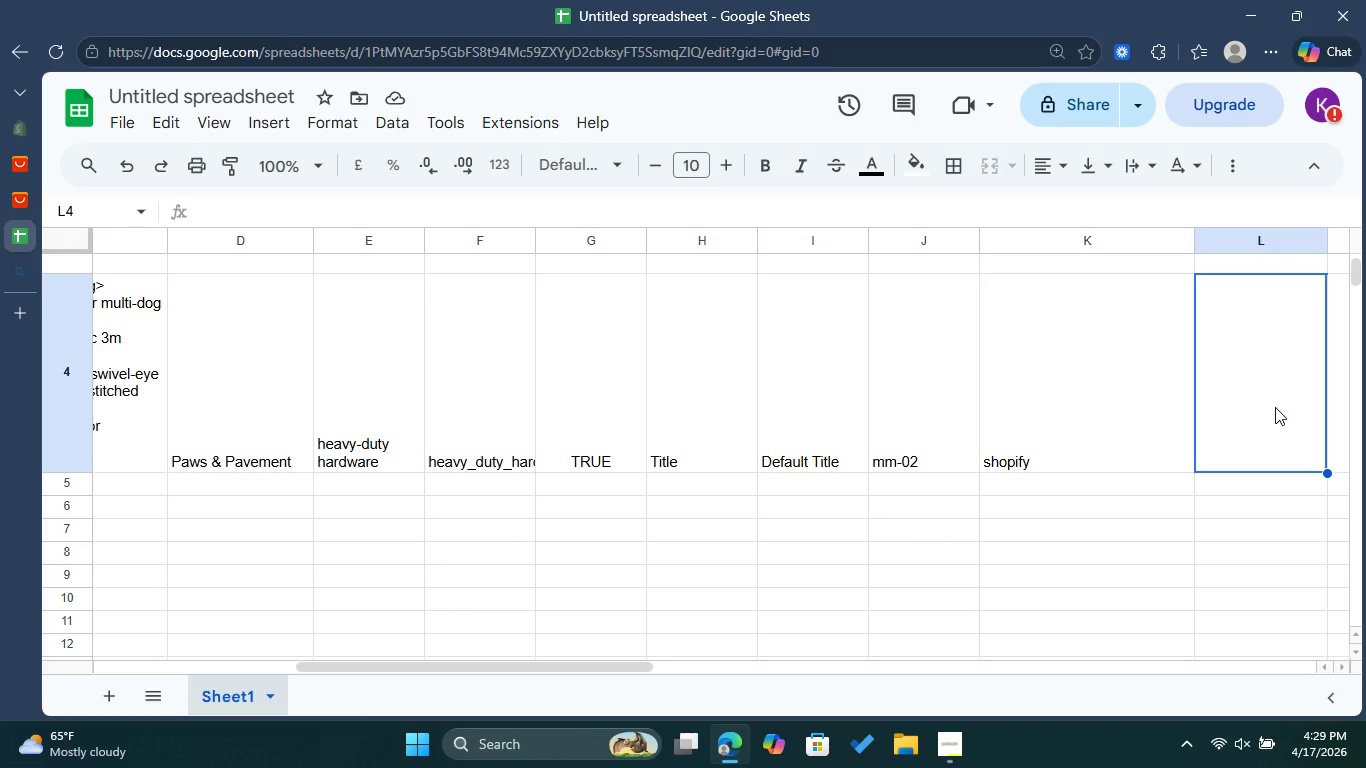 
triple_click([1275, 407])
 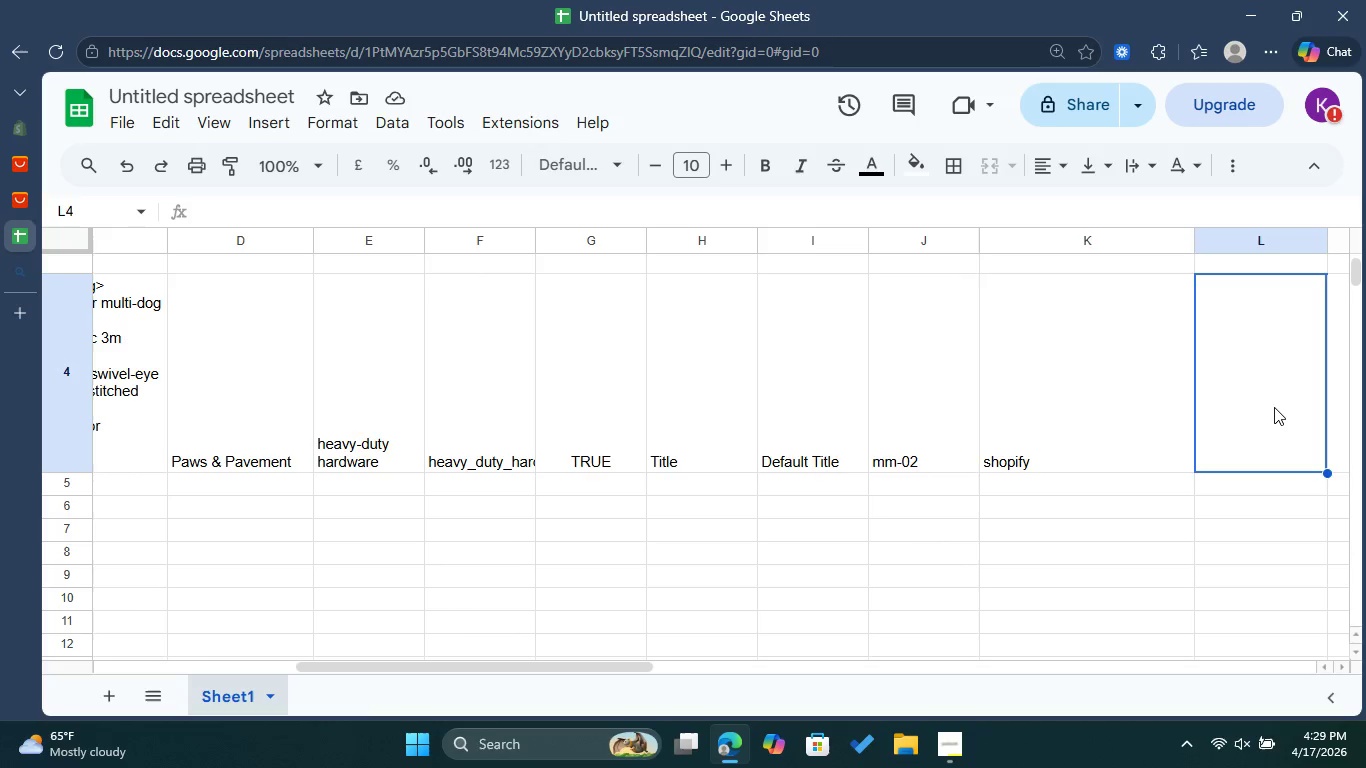 
triple_click([1274, 407])
 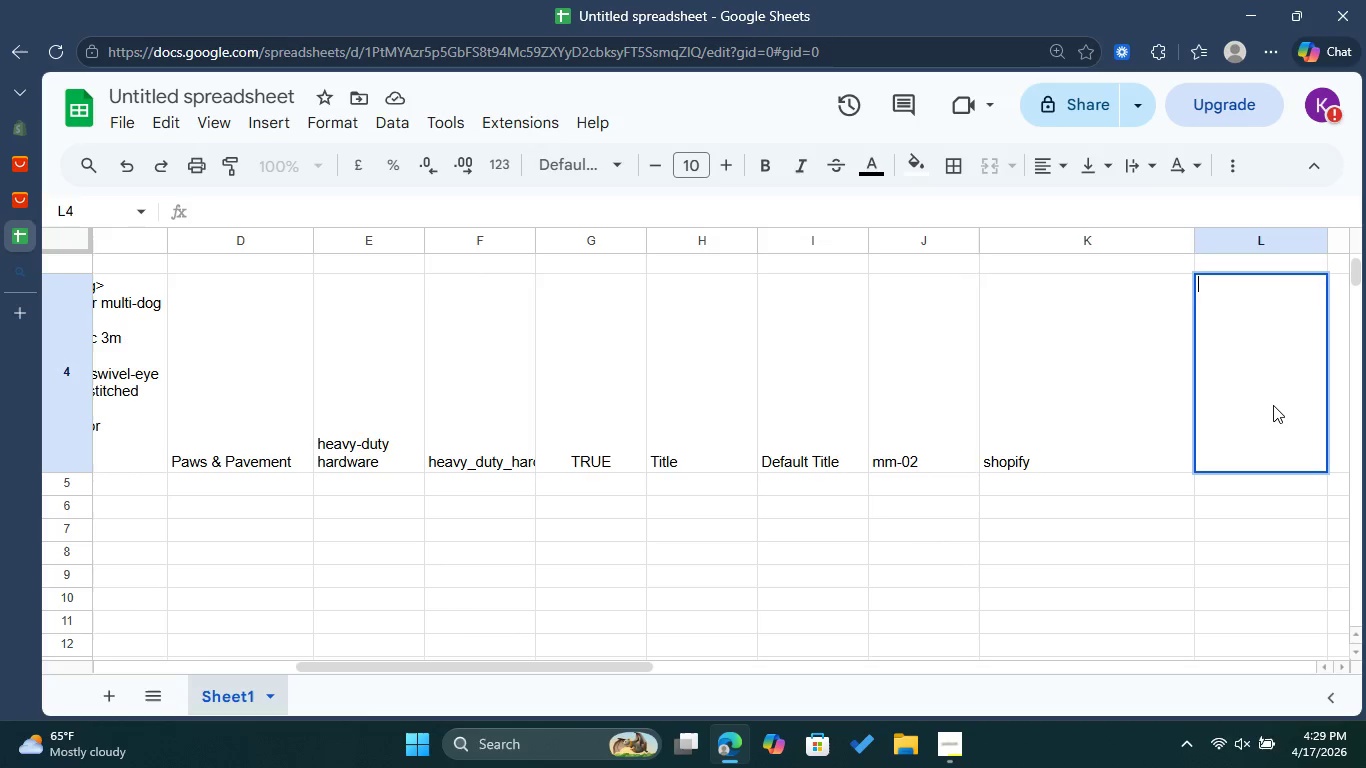 
type(100)
 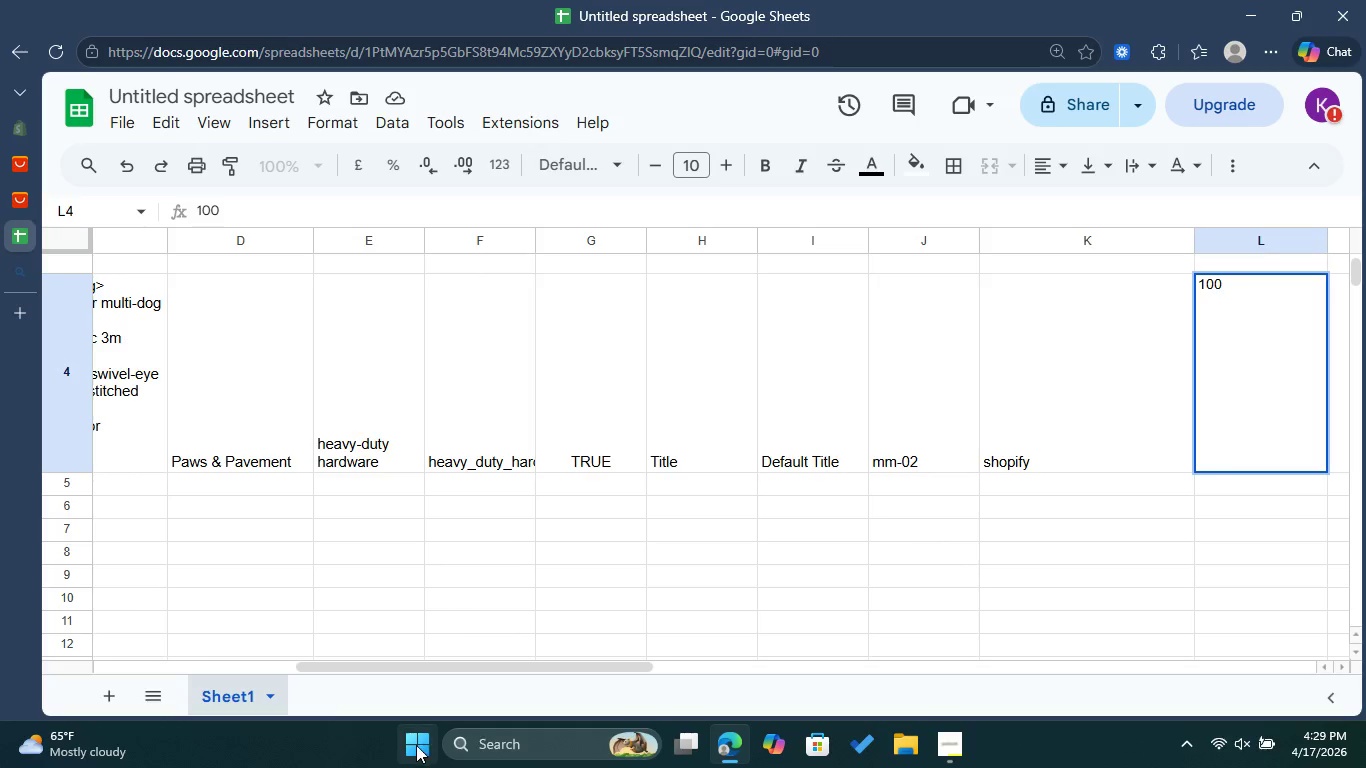 
left_click_drag(start_coordinate=[518, 672], to_coordinate=[730, 713])
 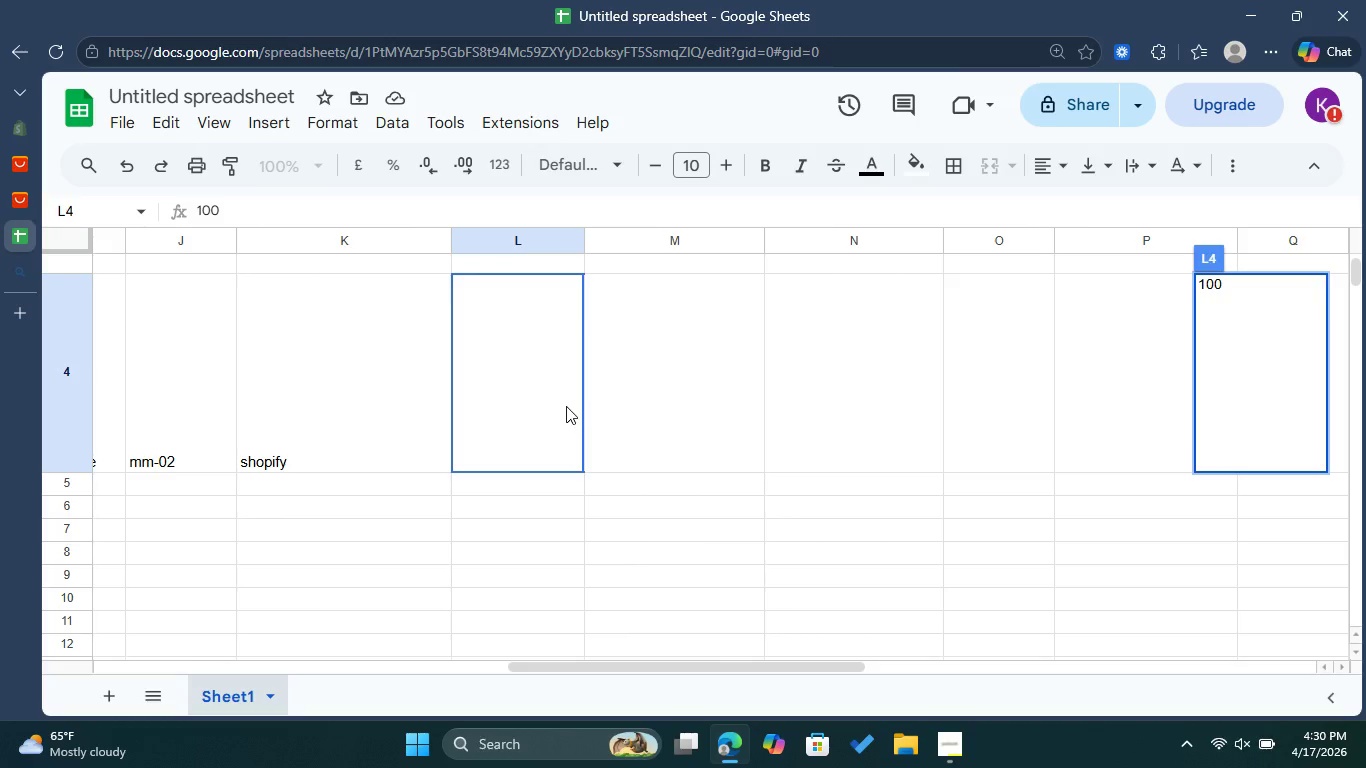 
wait(6.3)
 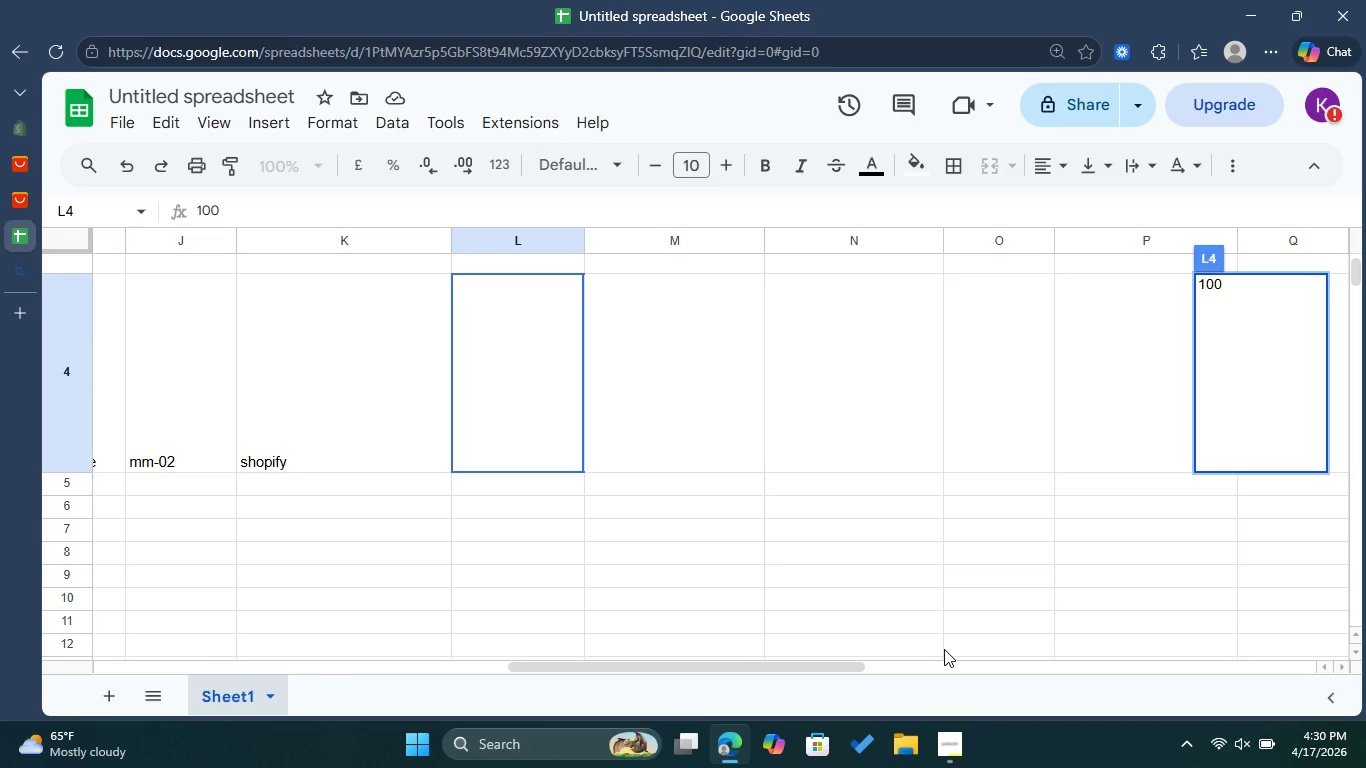 
key(Backspace)
 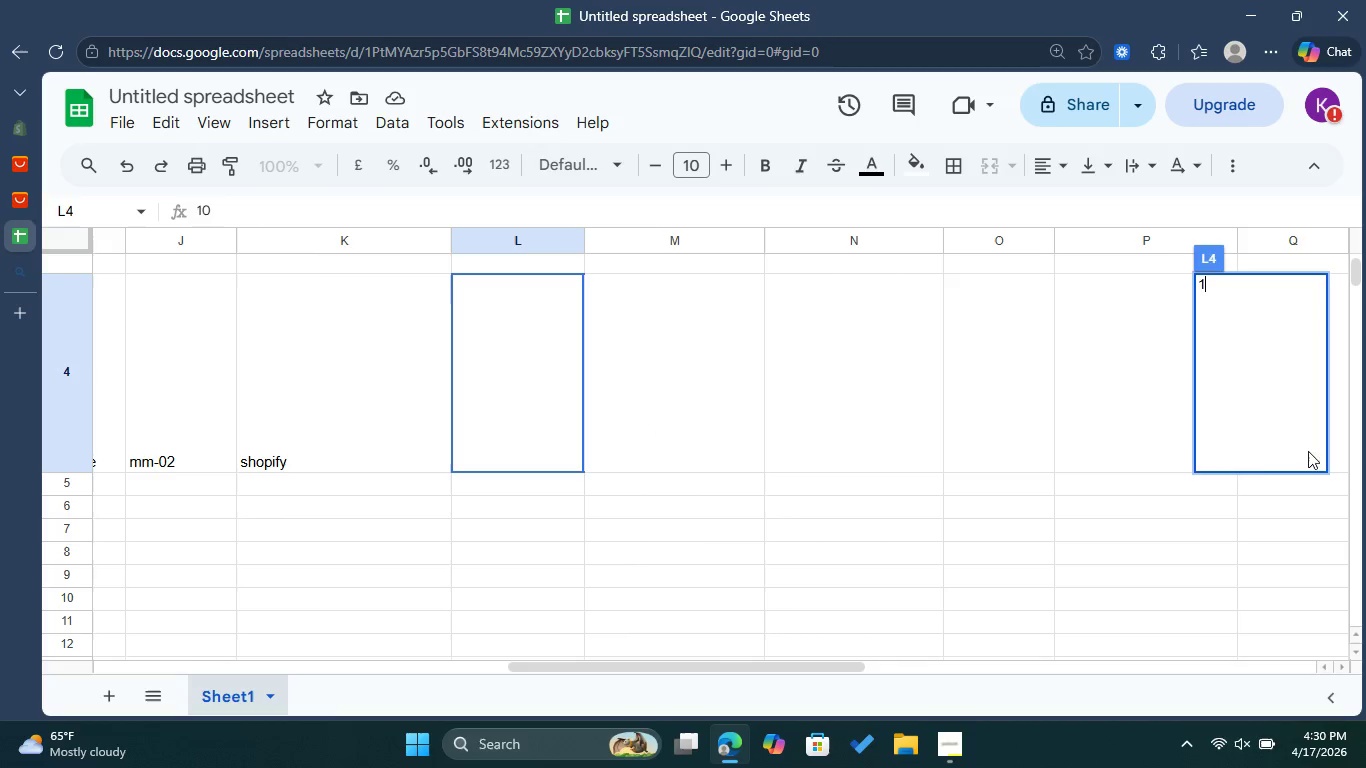 
key(Backspace)
 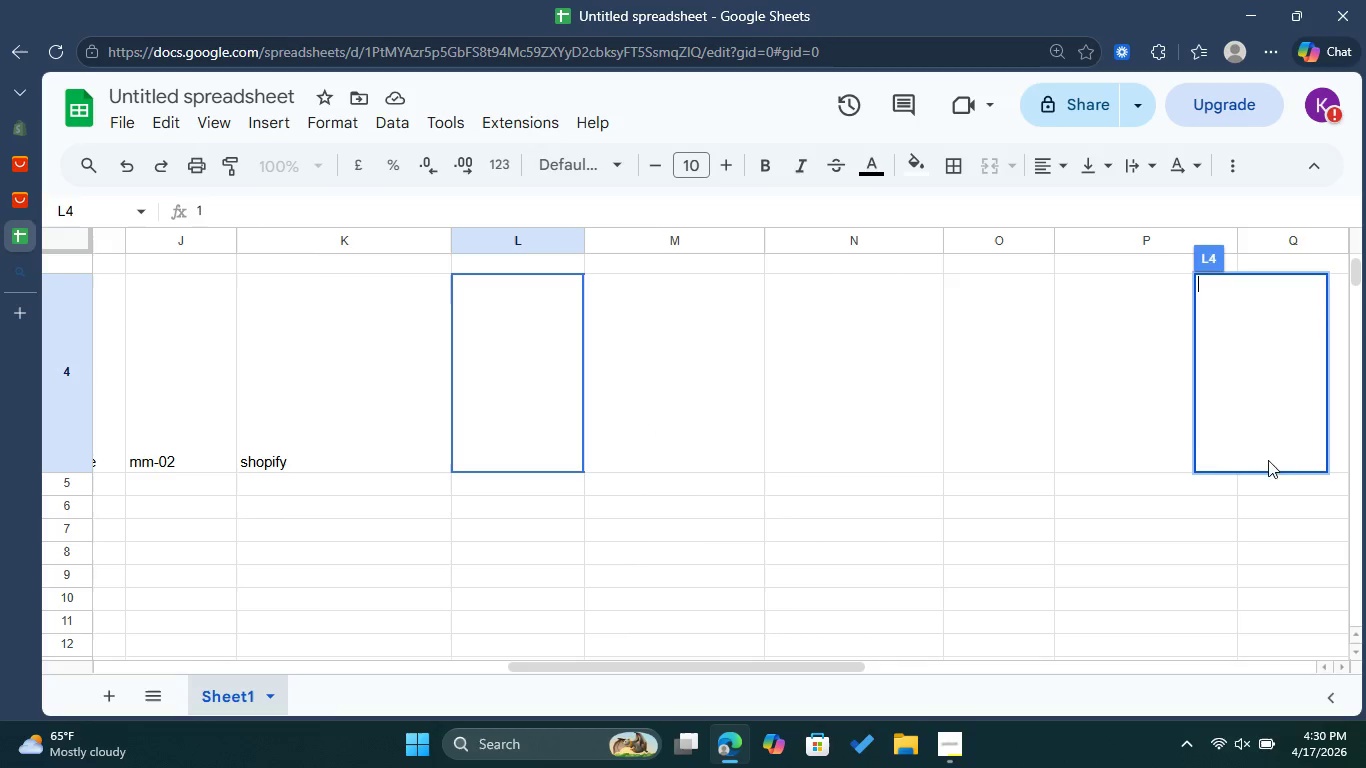 
key(Backspace)
 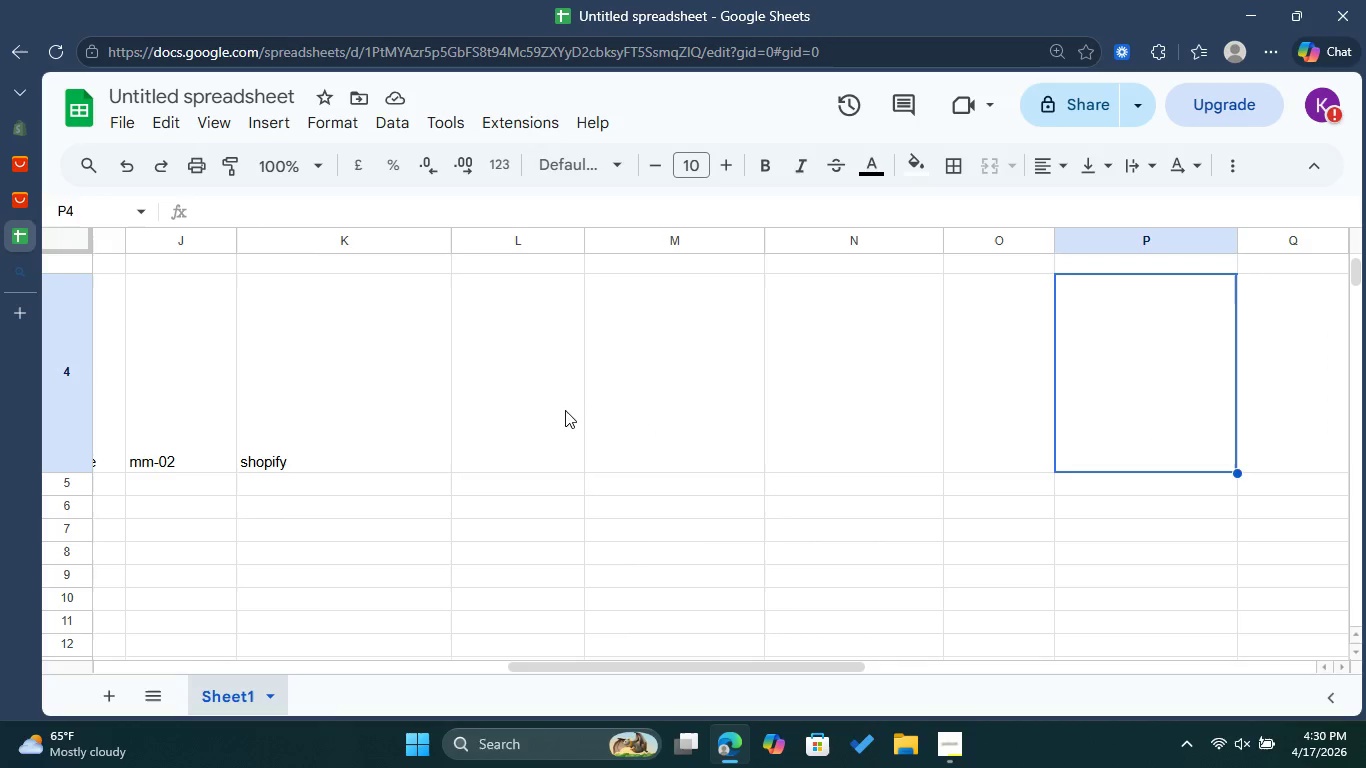 
double_click([553, 409])
 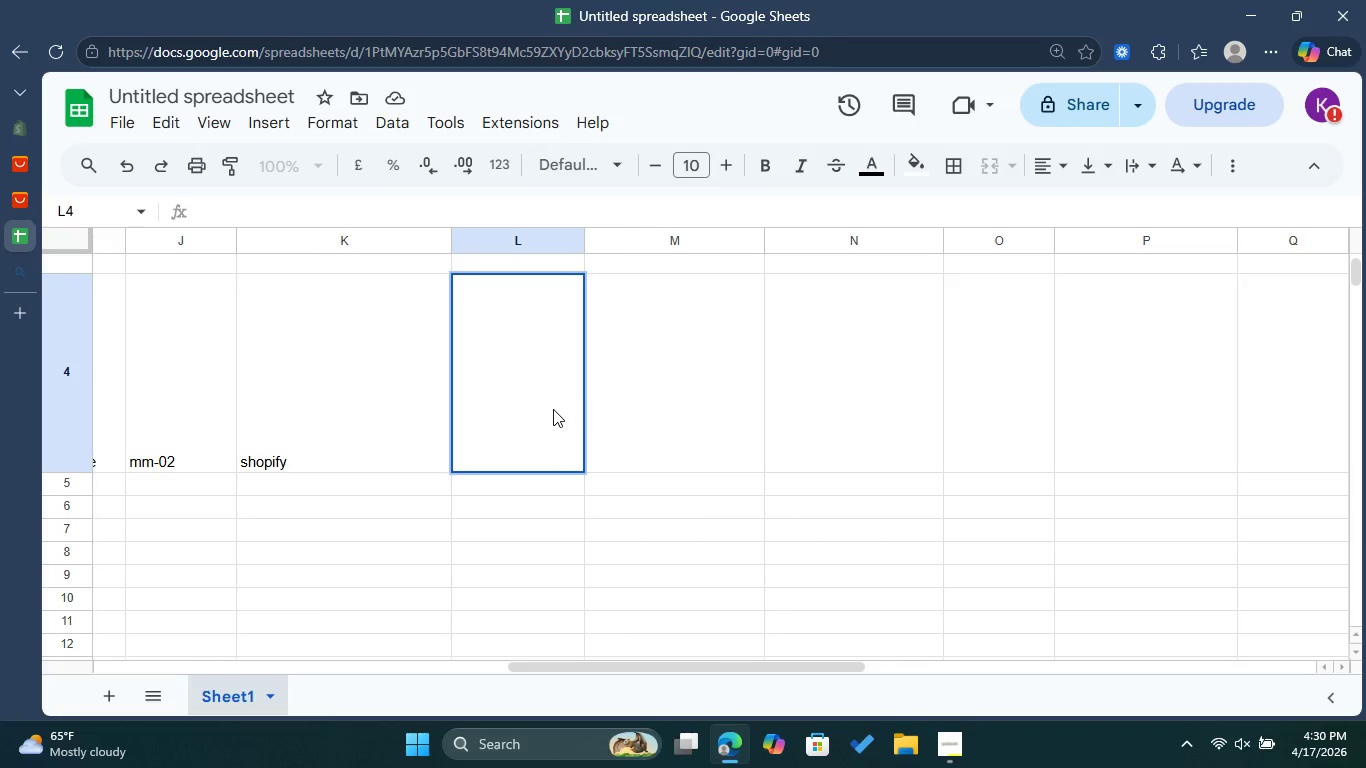 
triple_click([553, 409])
 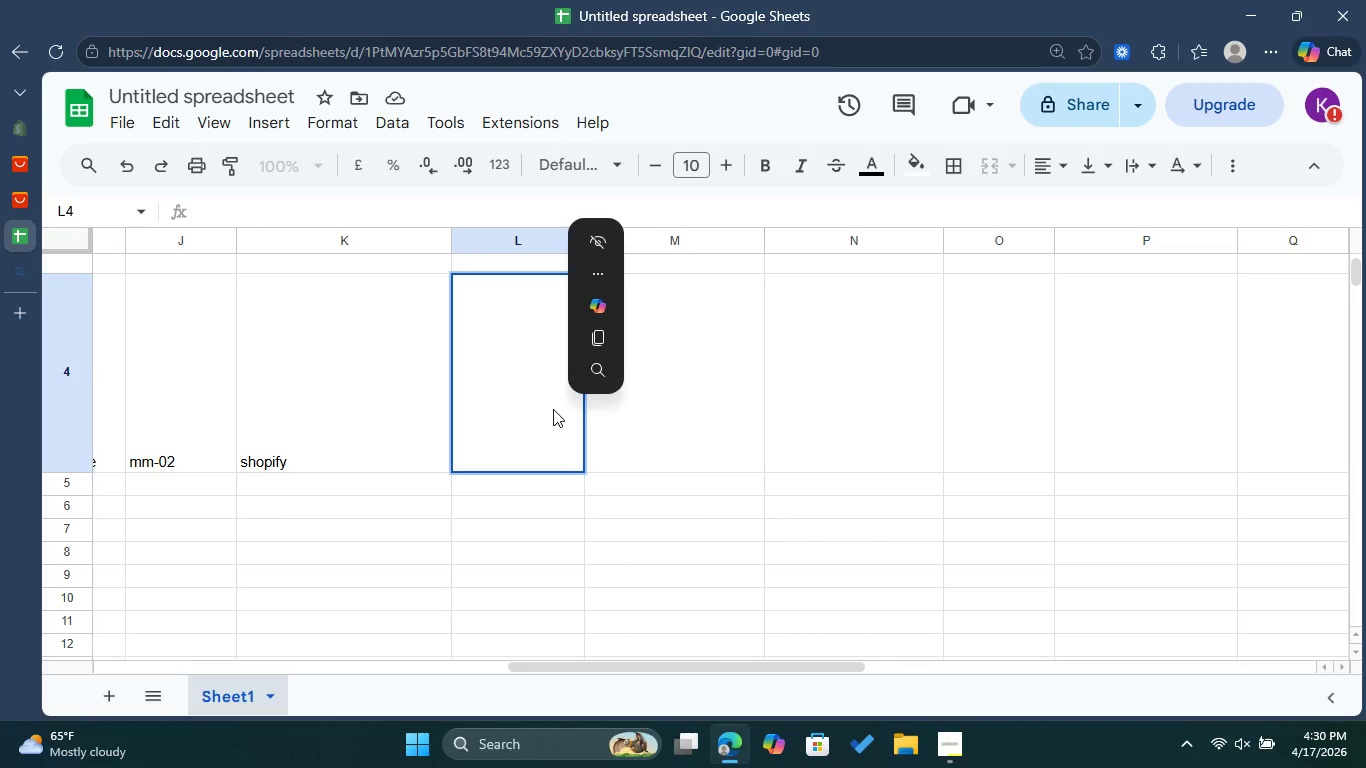 
key(1)
 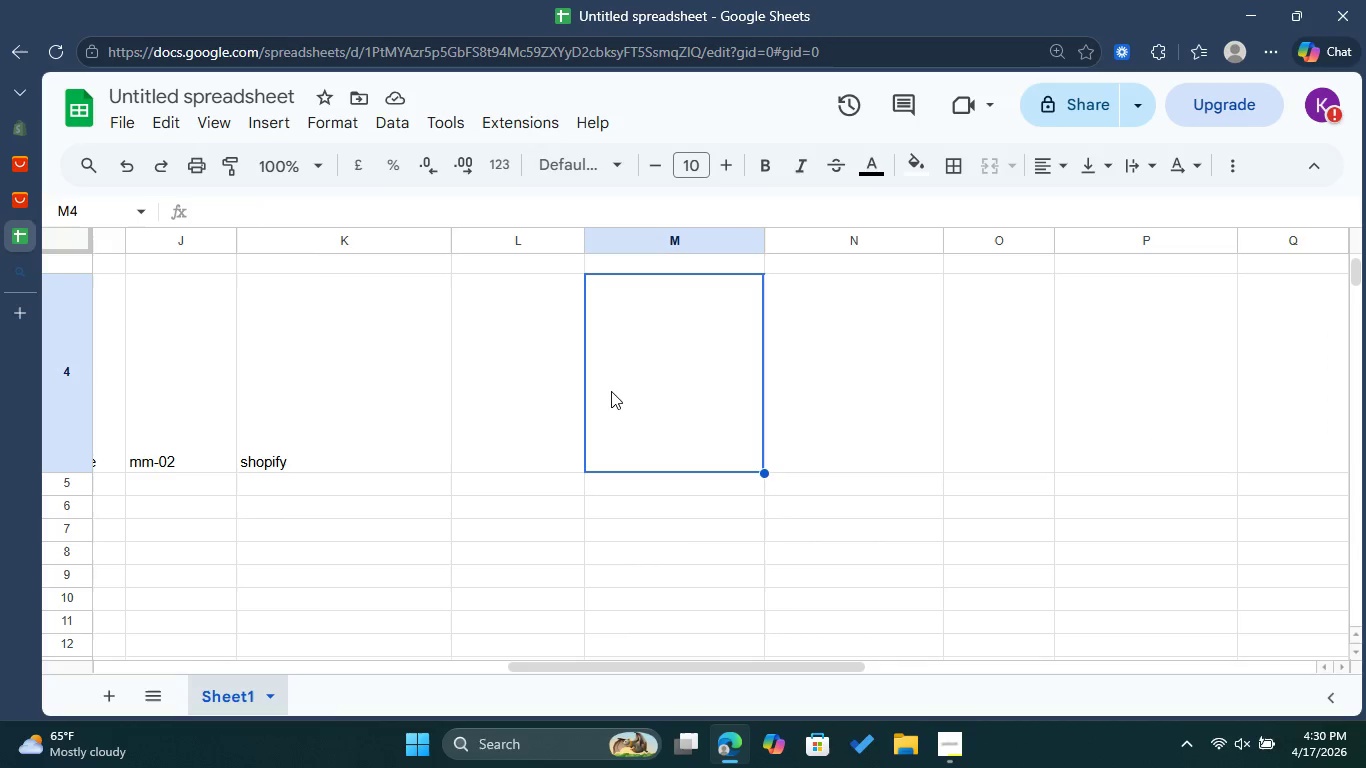 
left_click([552, 394])
 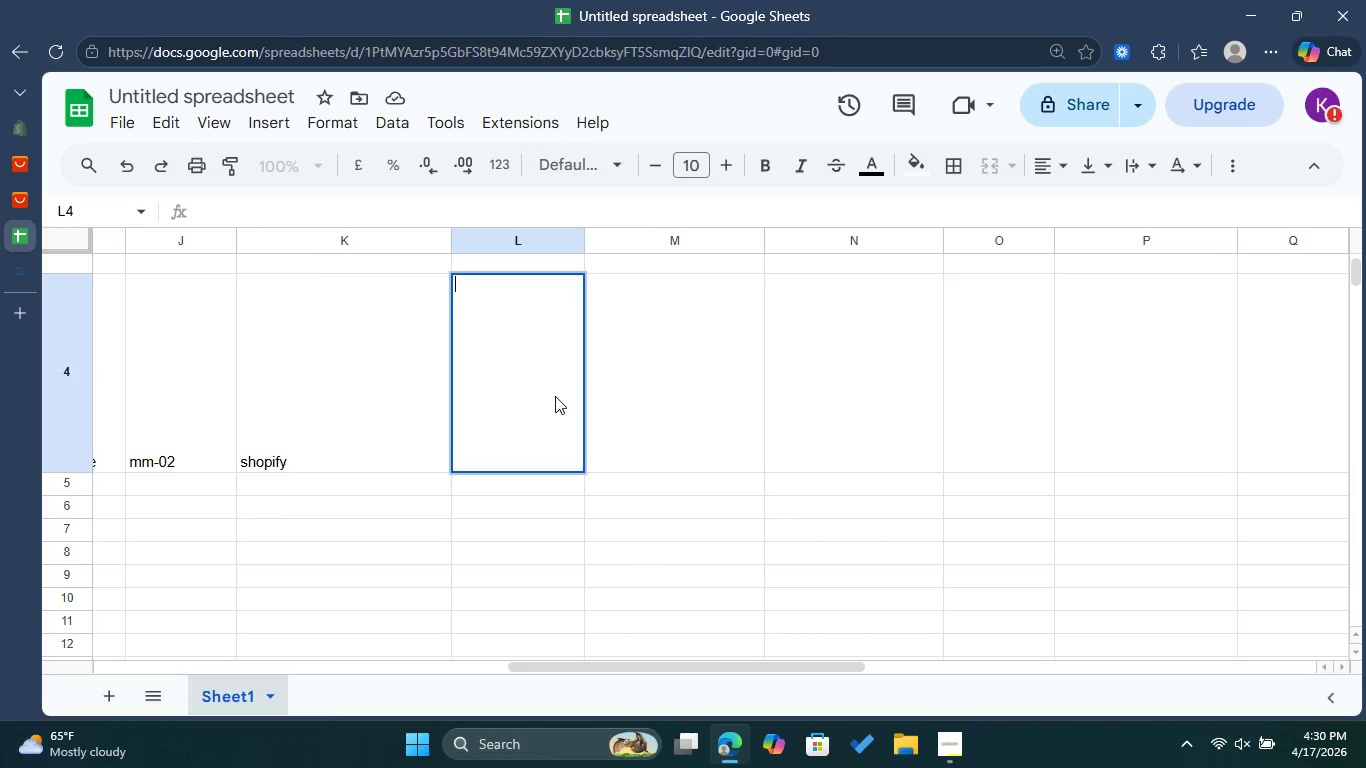 
type(100)
 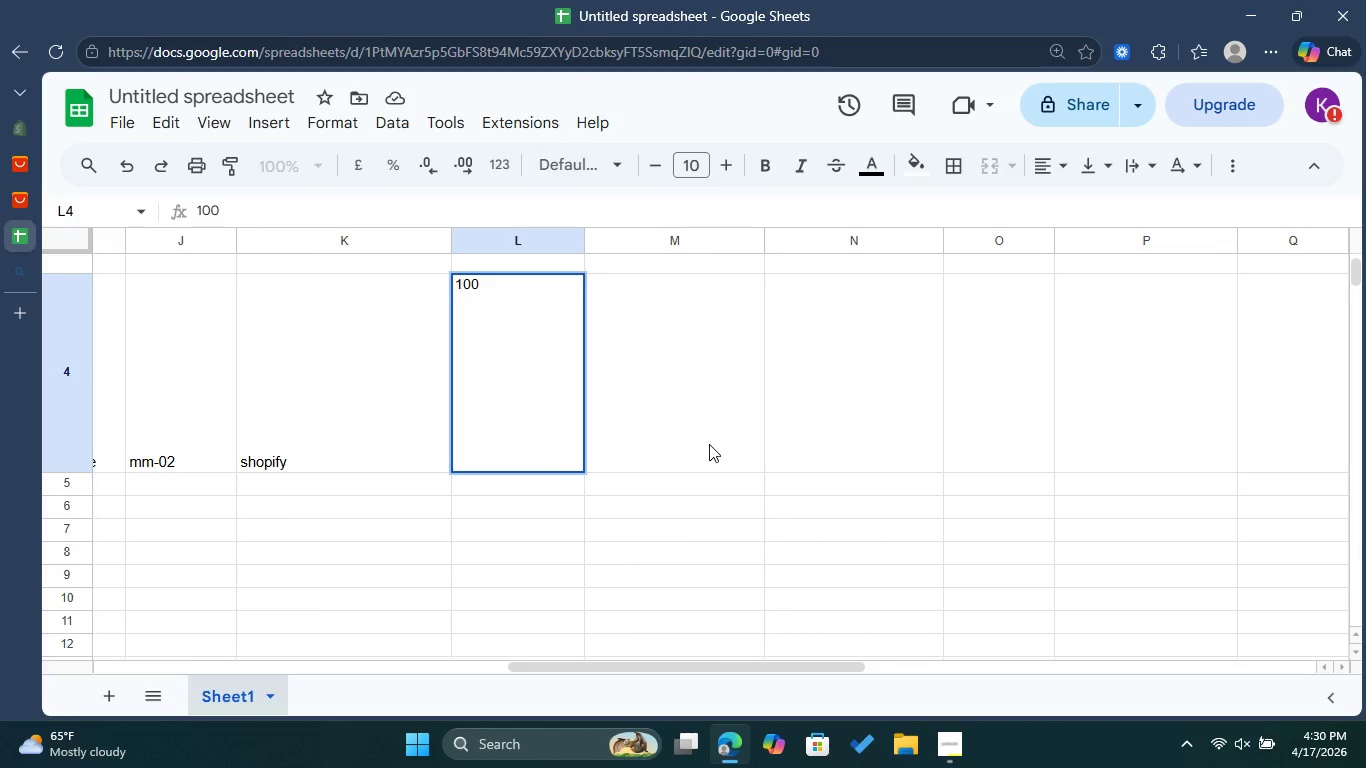 
left_click([709, 444])
 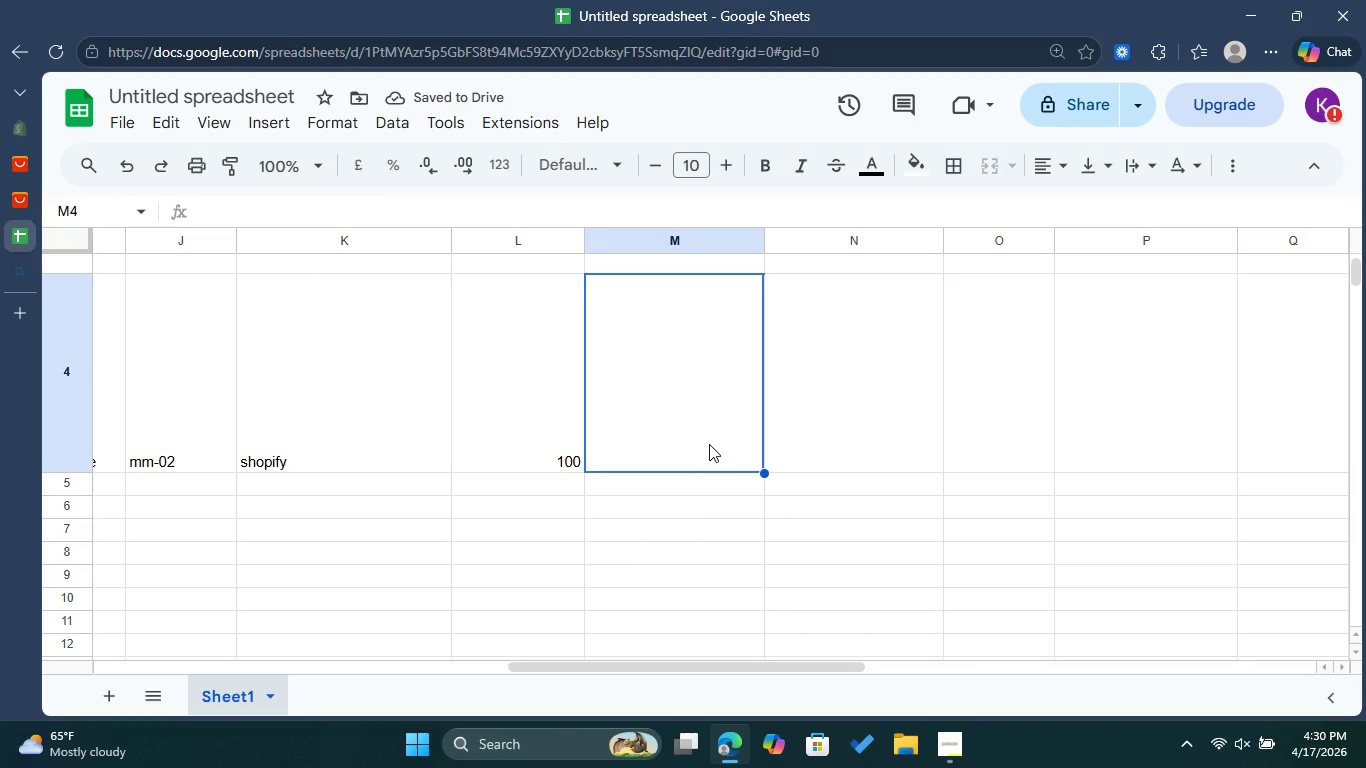 
wait(6.38)
 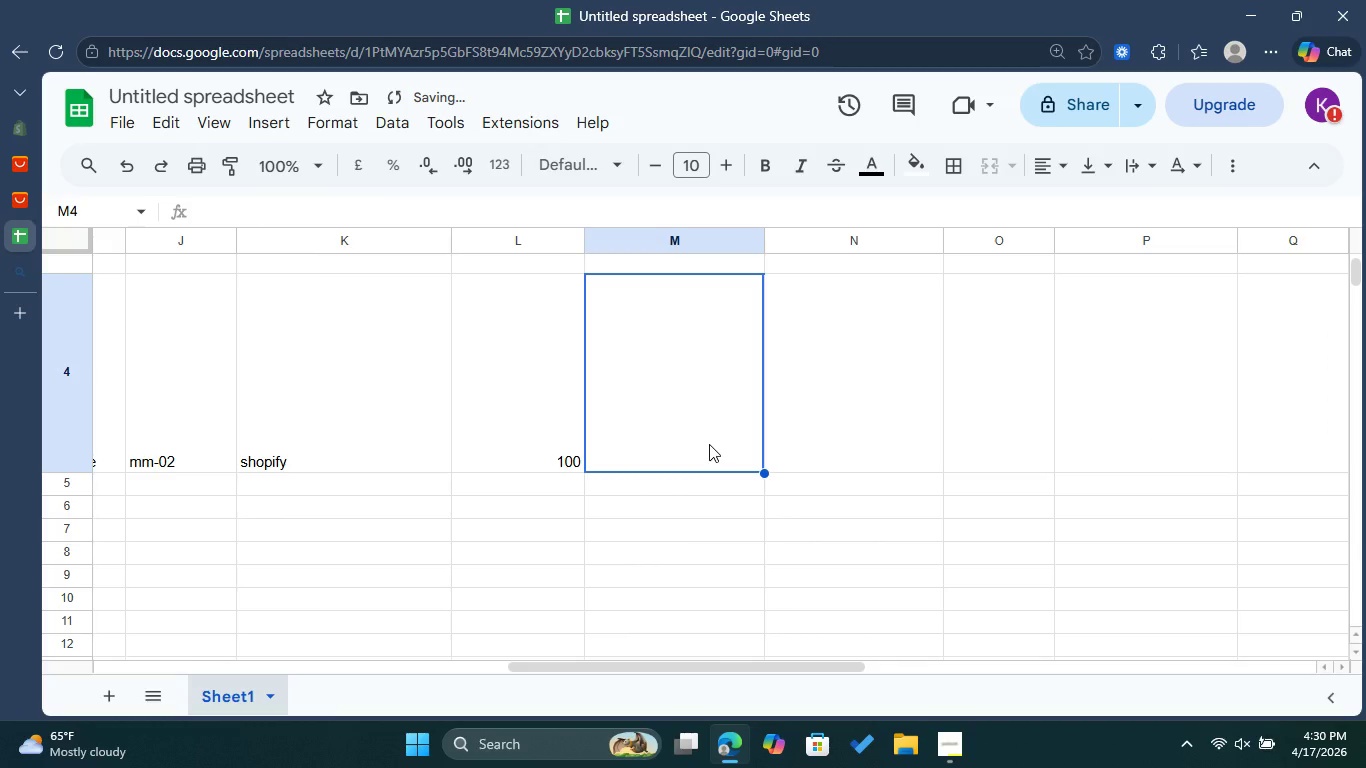 
type(deb)
key(Backspace)
type(ny)
 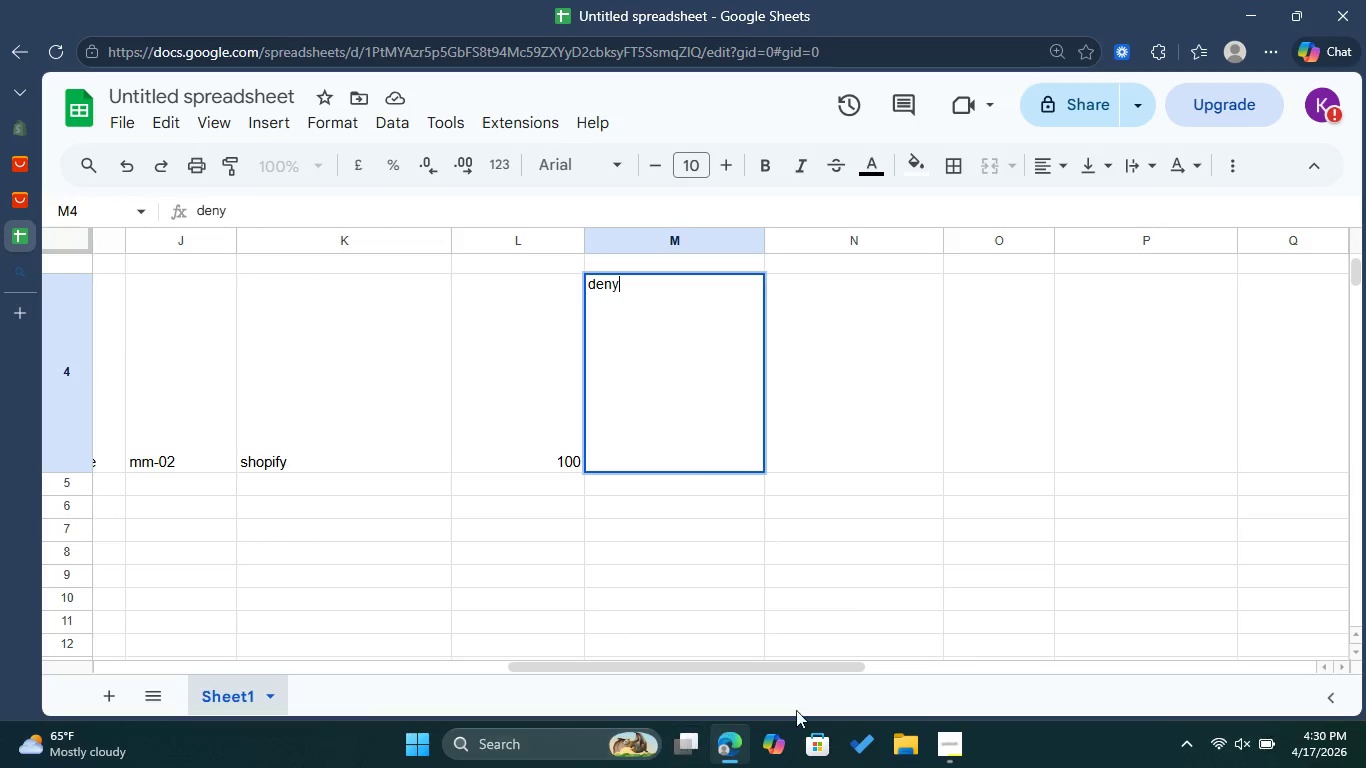 
double_click([880, 459])
 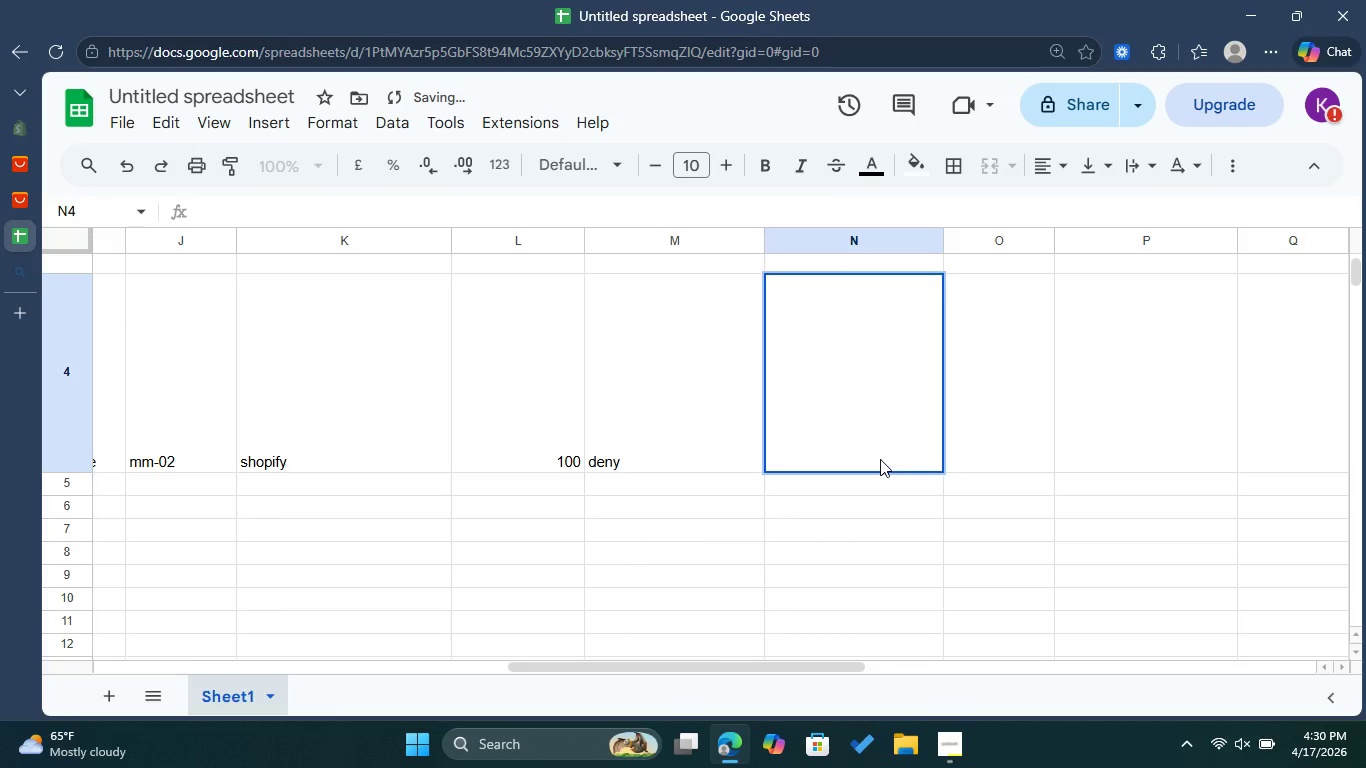 
type(mana)
key(Backspace)
type(ual)
 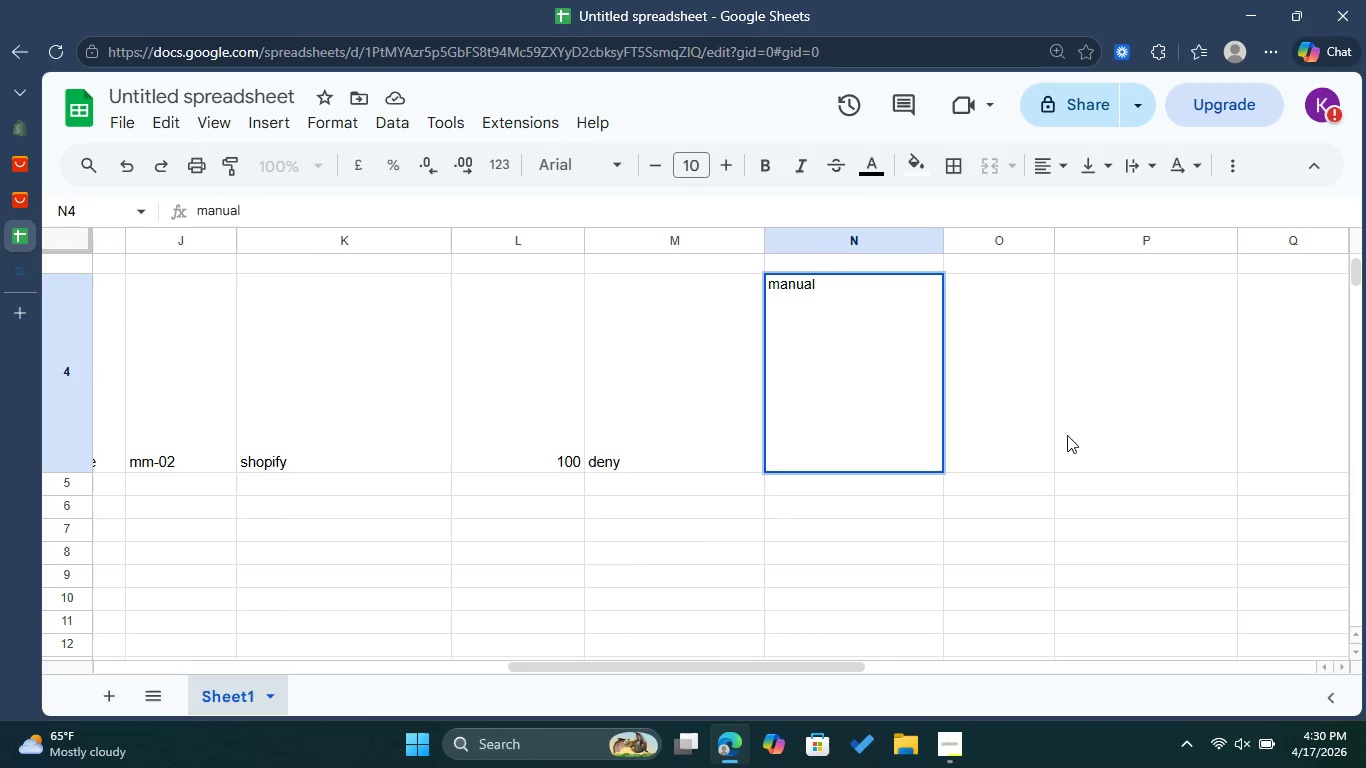 
double_click([1027, 419])
 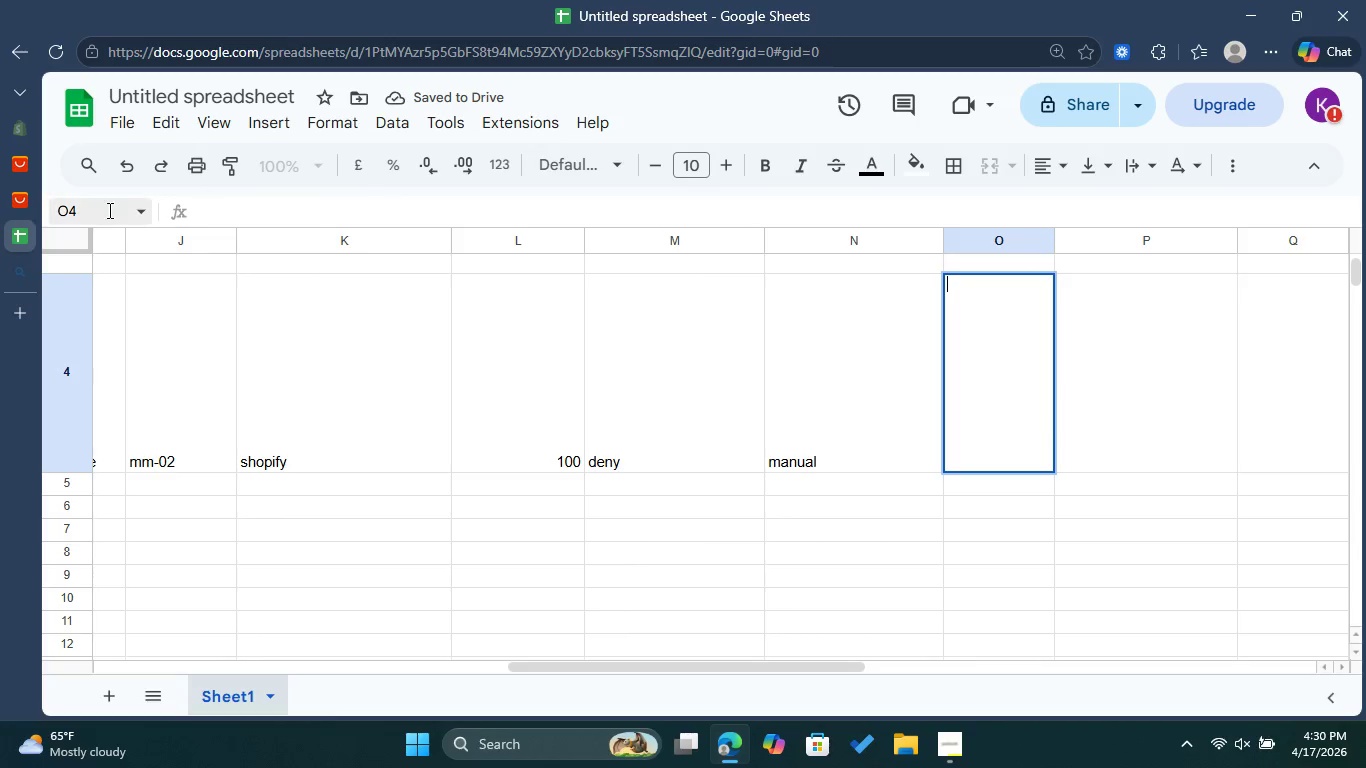 
left_click([22, 205])
 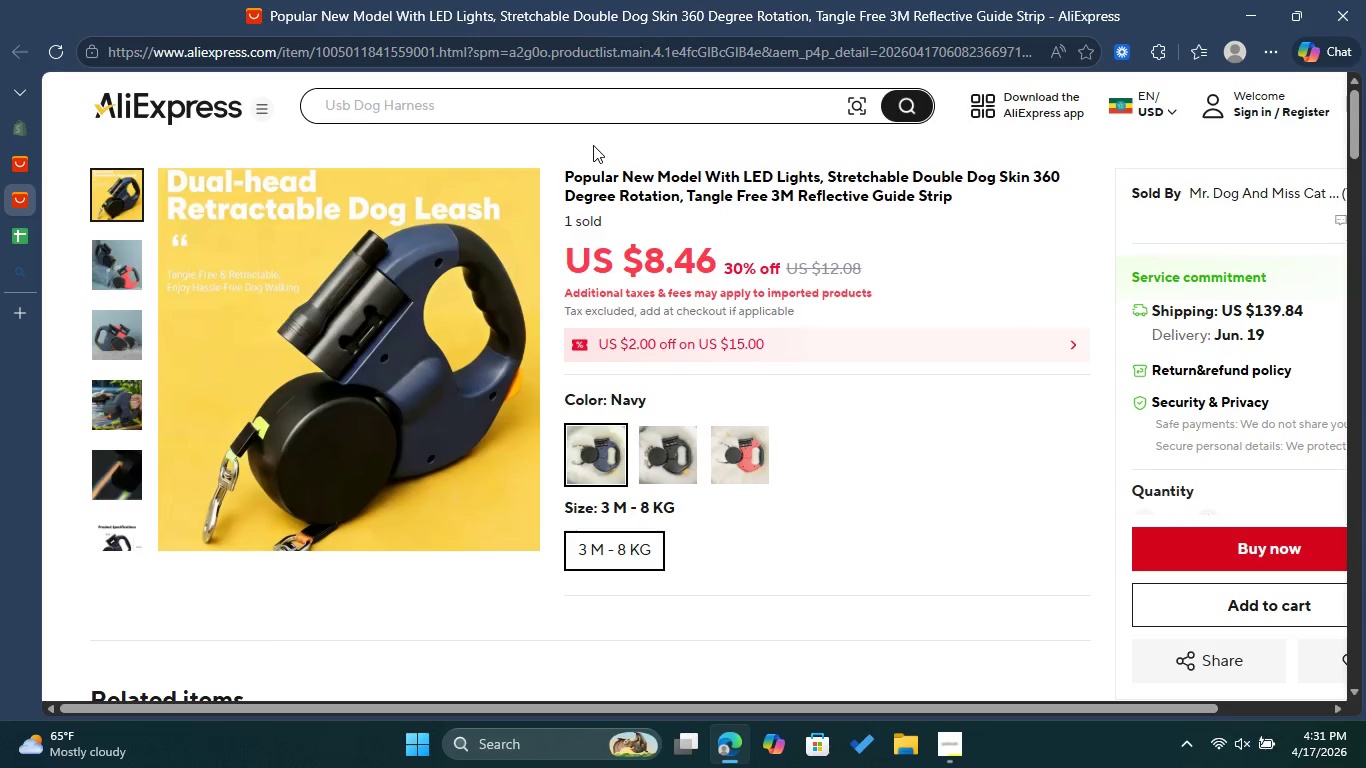 
wait(31.06)
 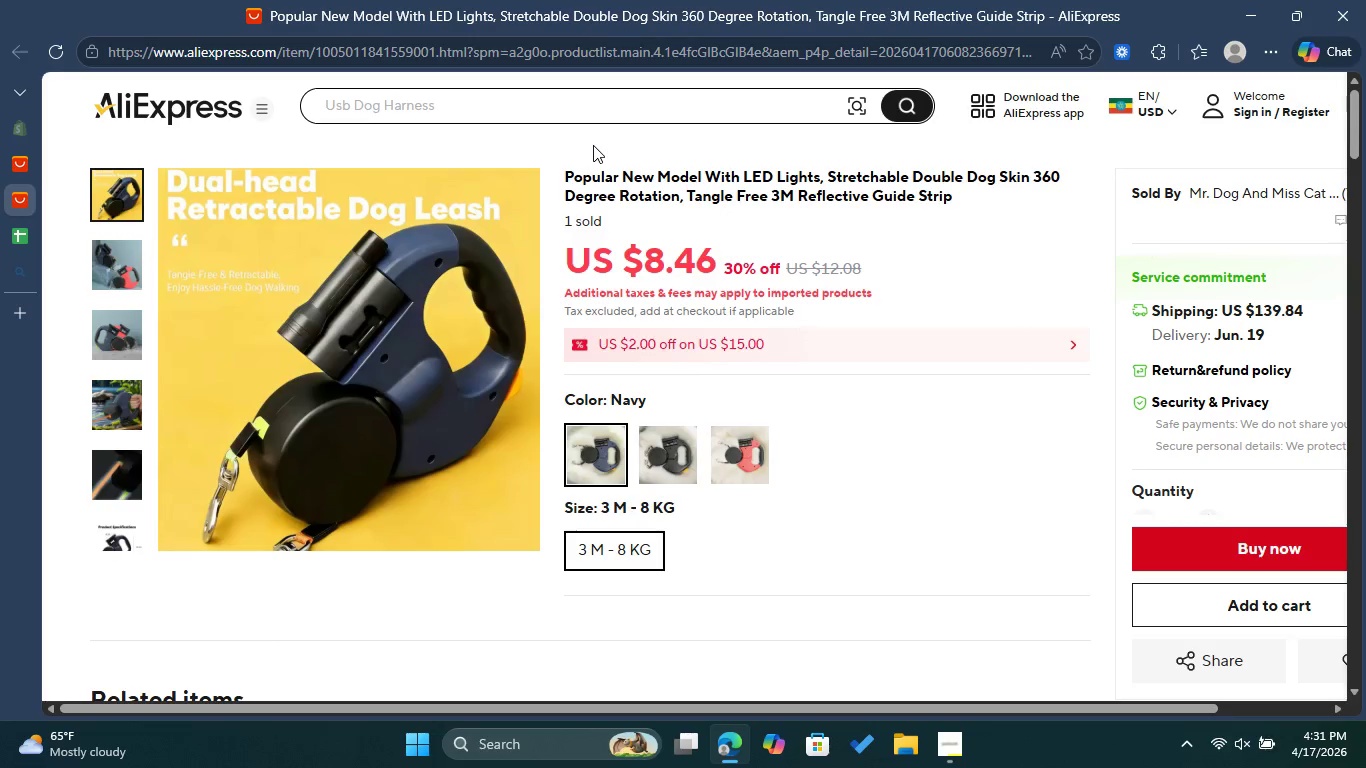 
left_click([25, 227])
 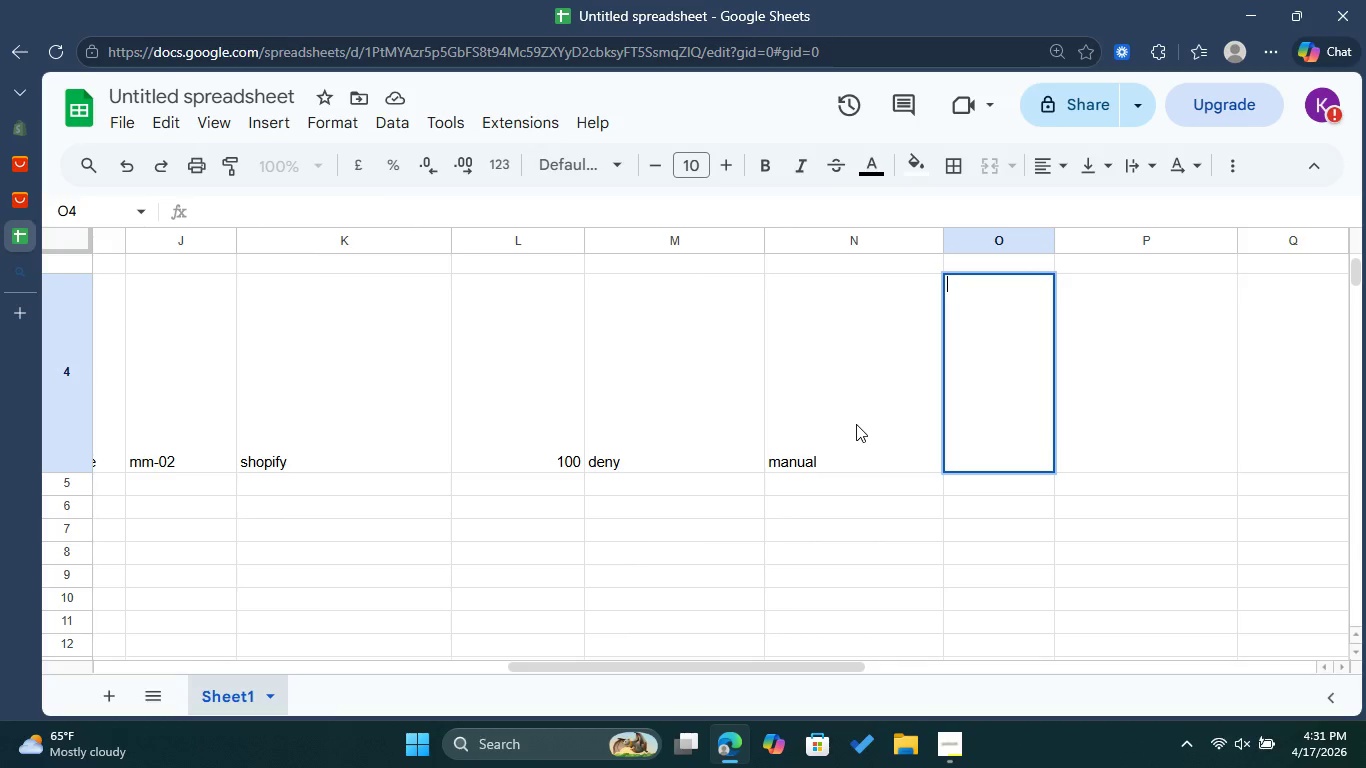 
type(21.5)
 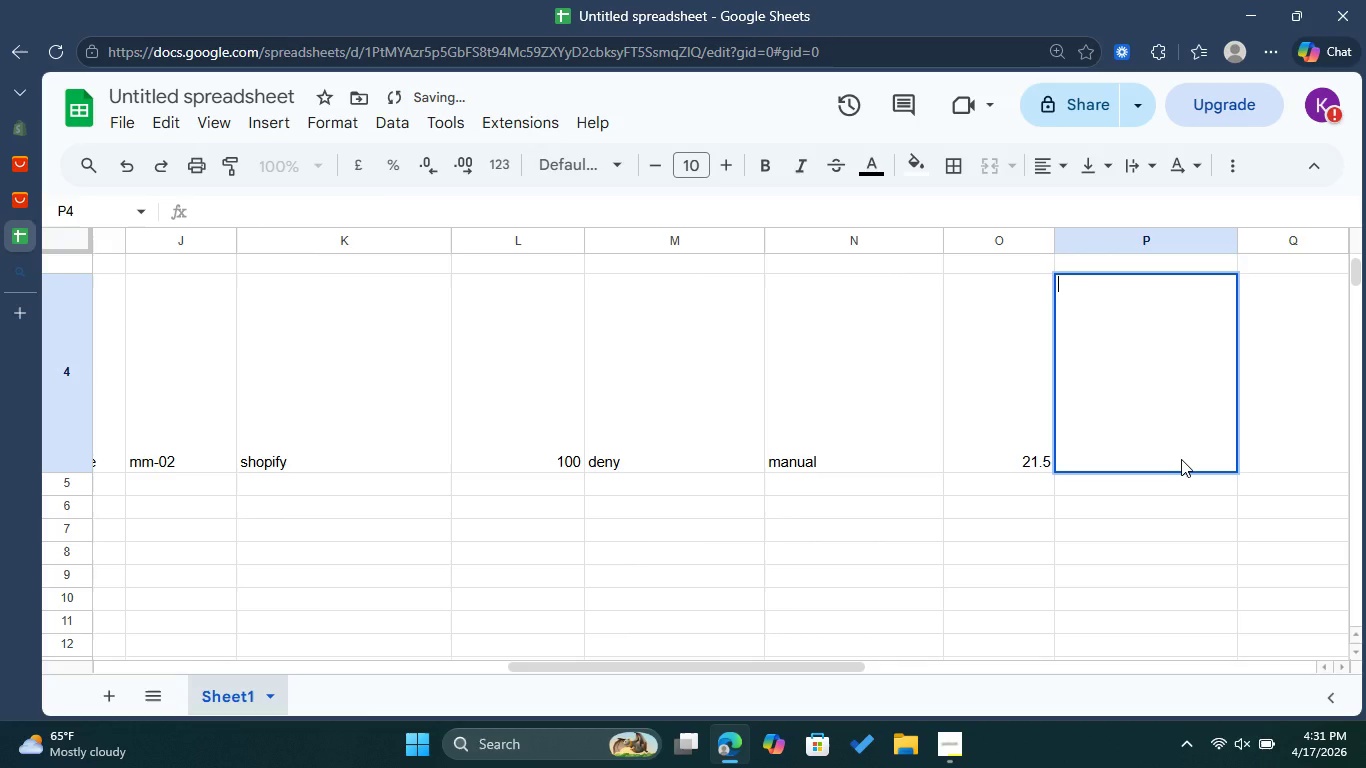 
wait(7.59)
 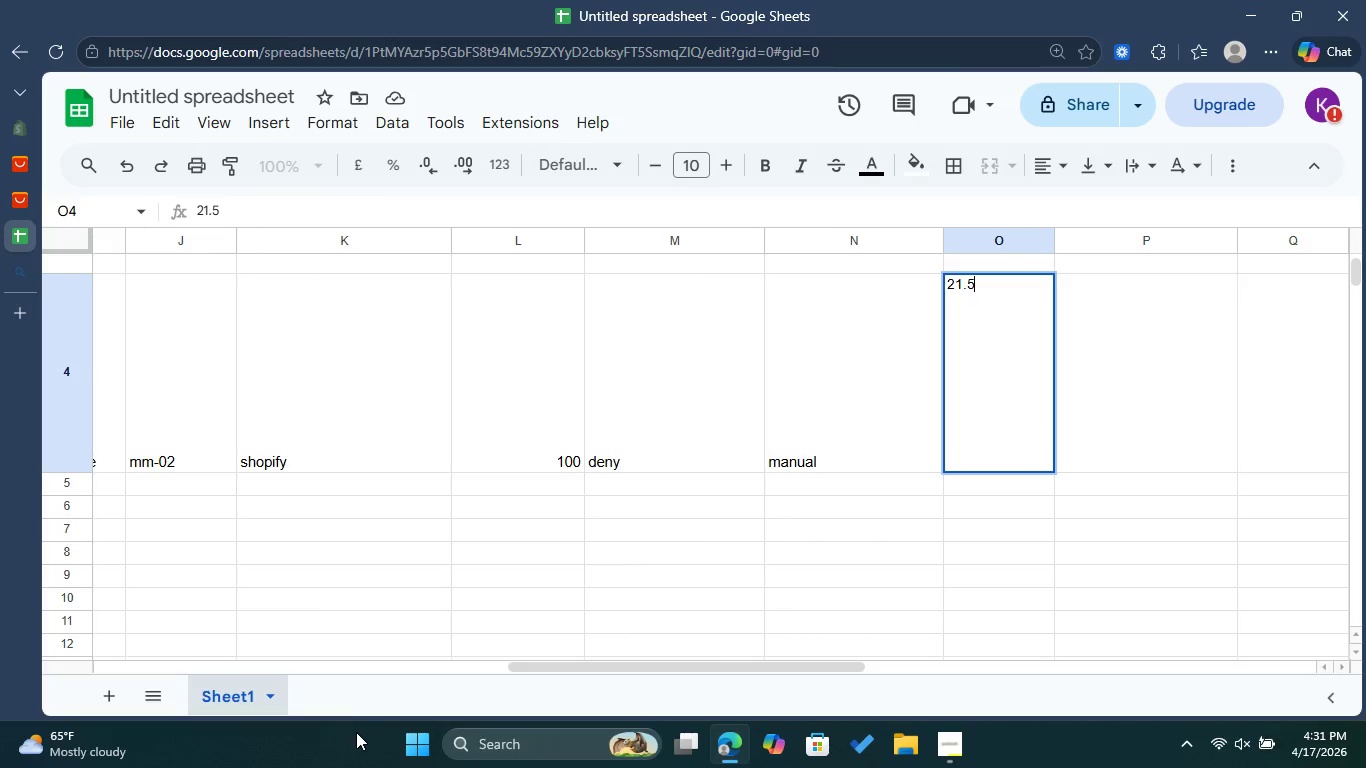 
type(True)
 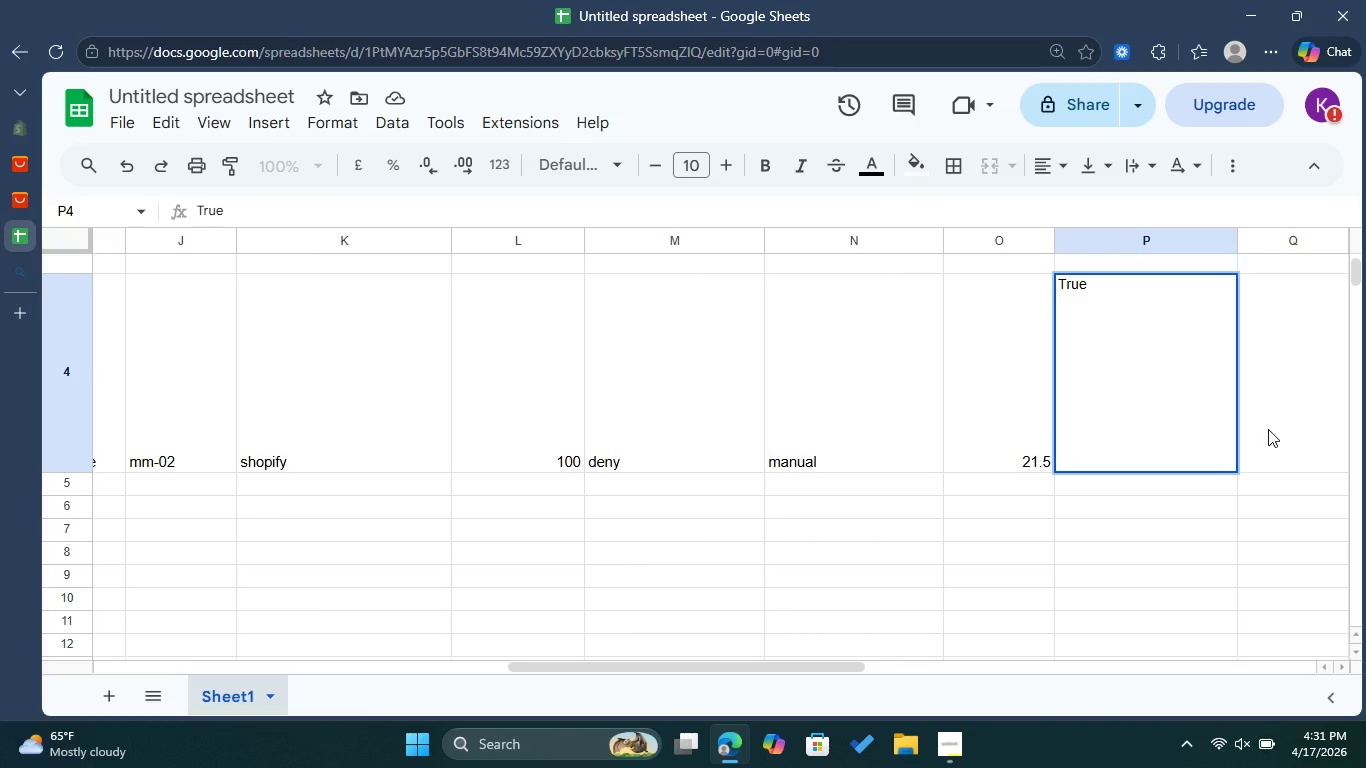 
double_click([1268, 429])
 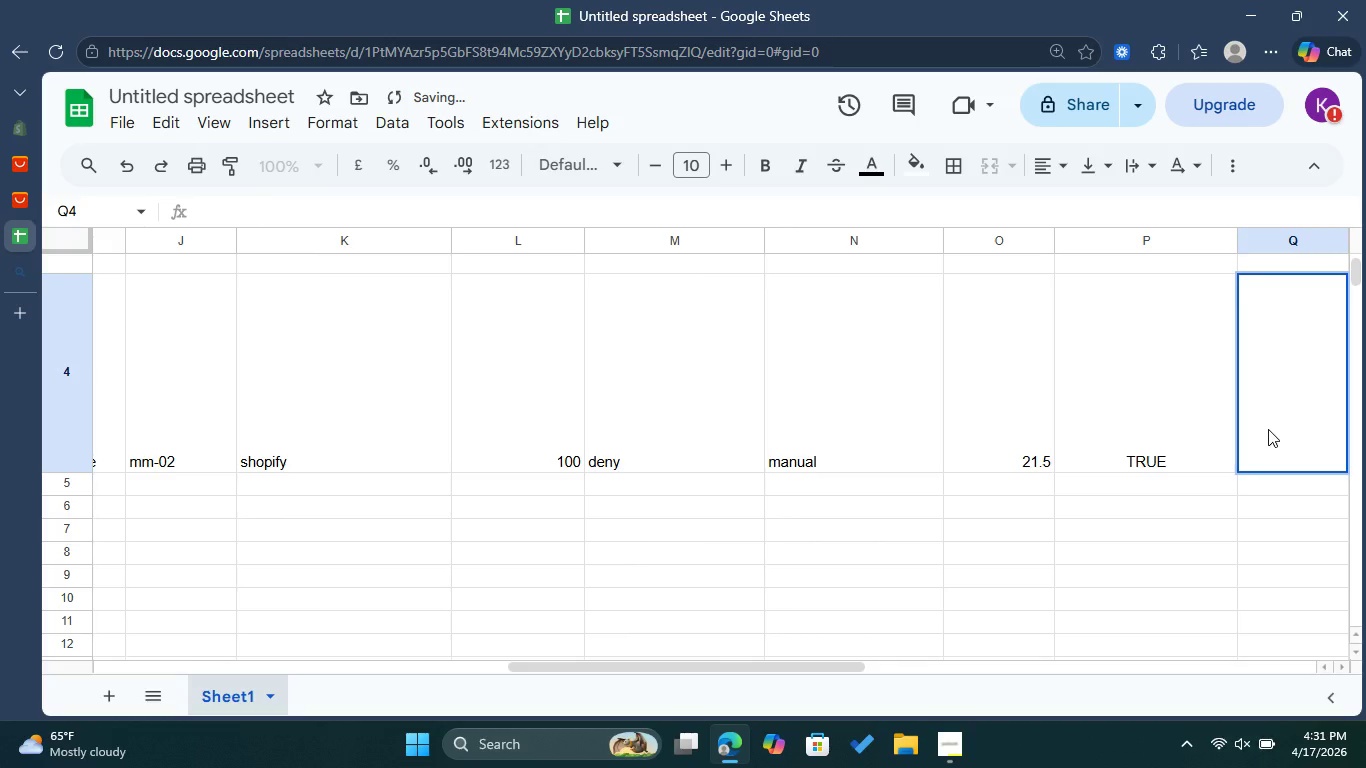 
type(tre)
key(Backspace)
type(ue)
 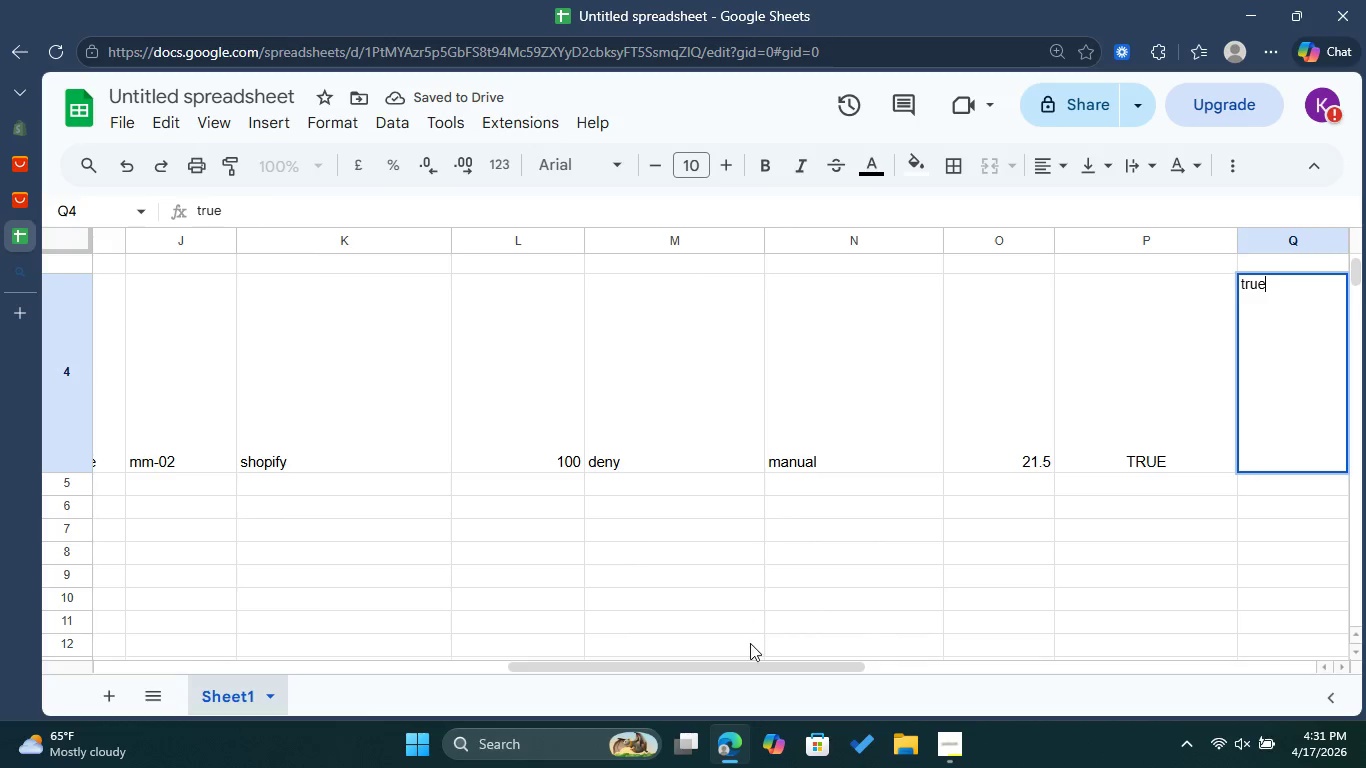 
left_click_drag(start_coordinate=[761, 664], to_coordinate=[955, 672])
 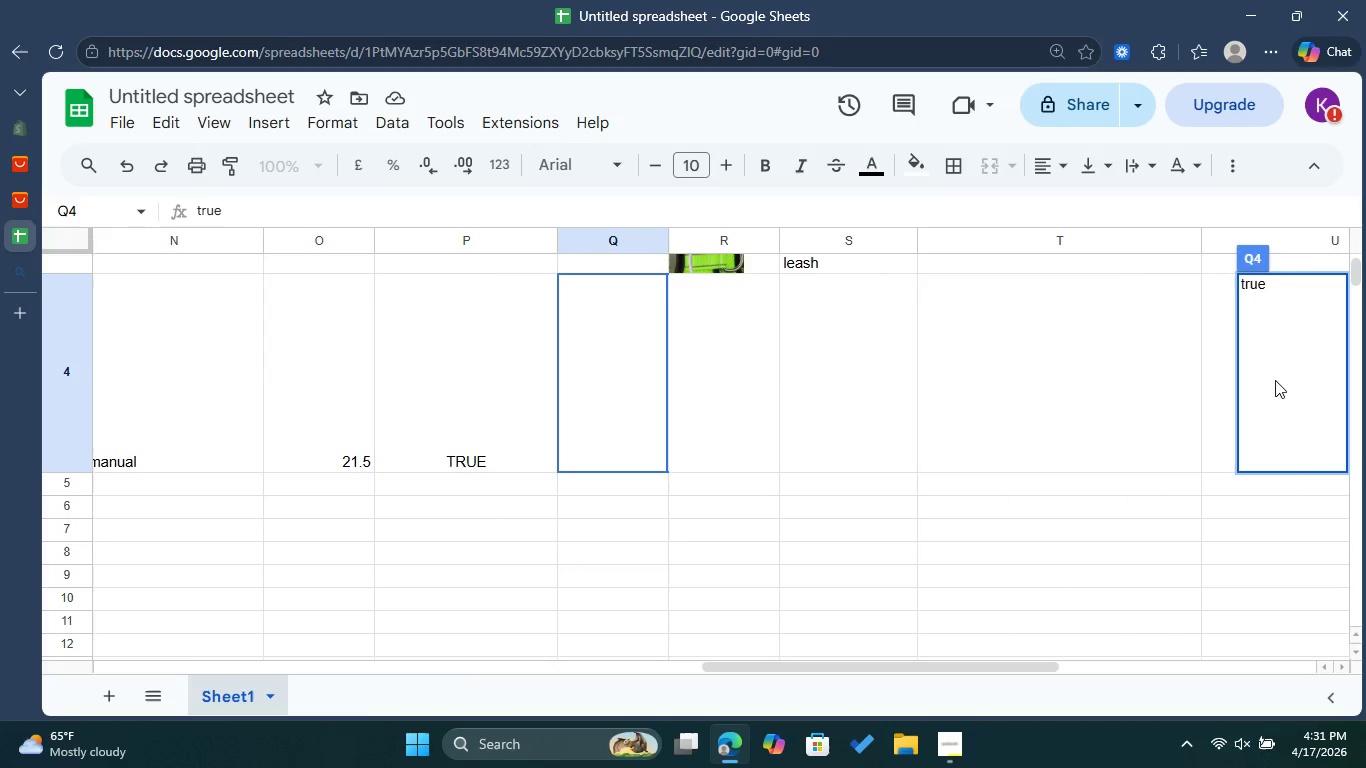 
key(Backspace)
 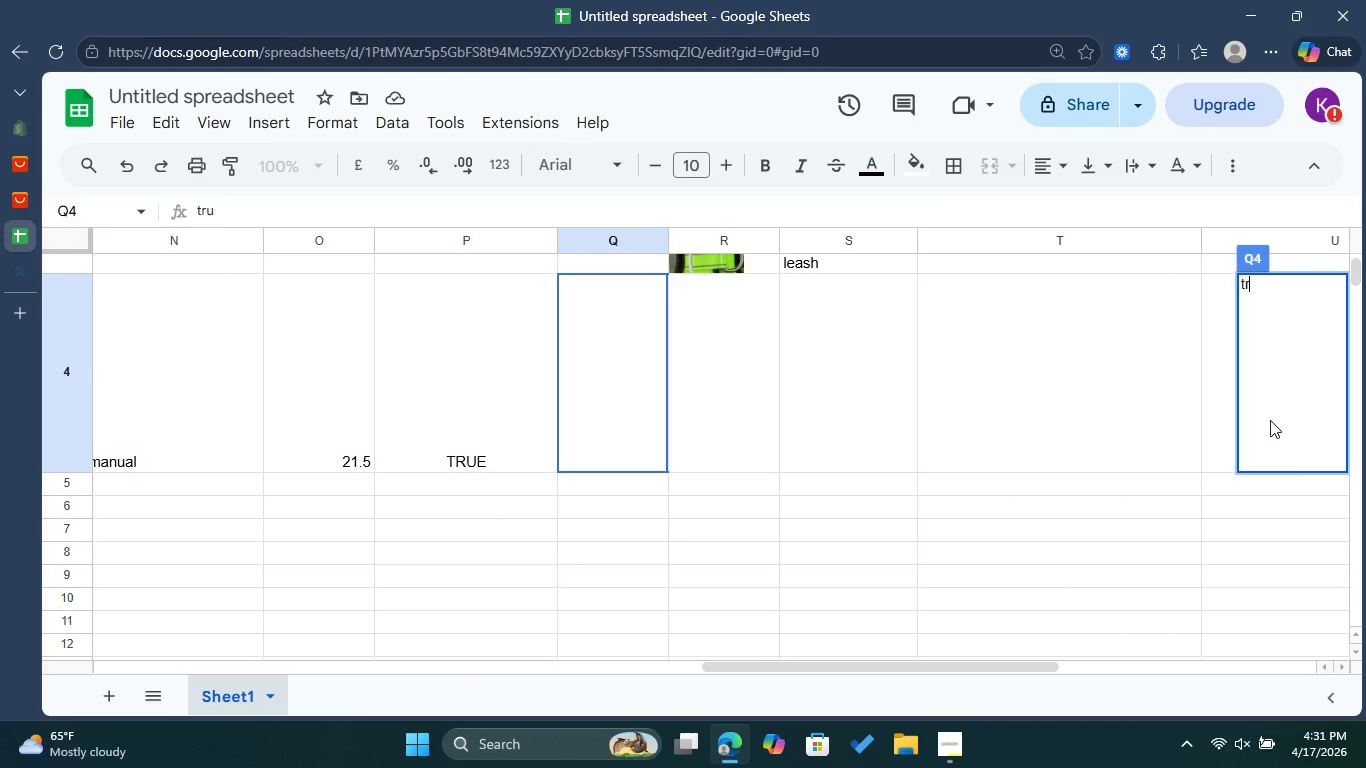 
key(Backspace)
 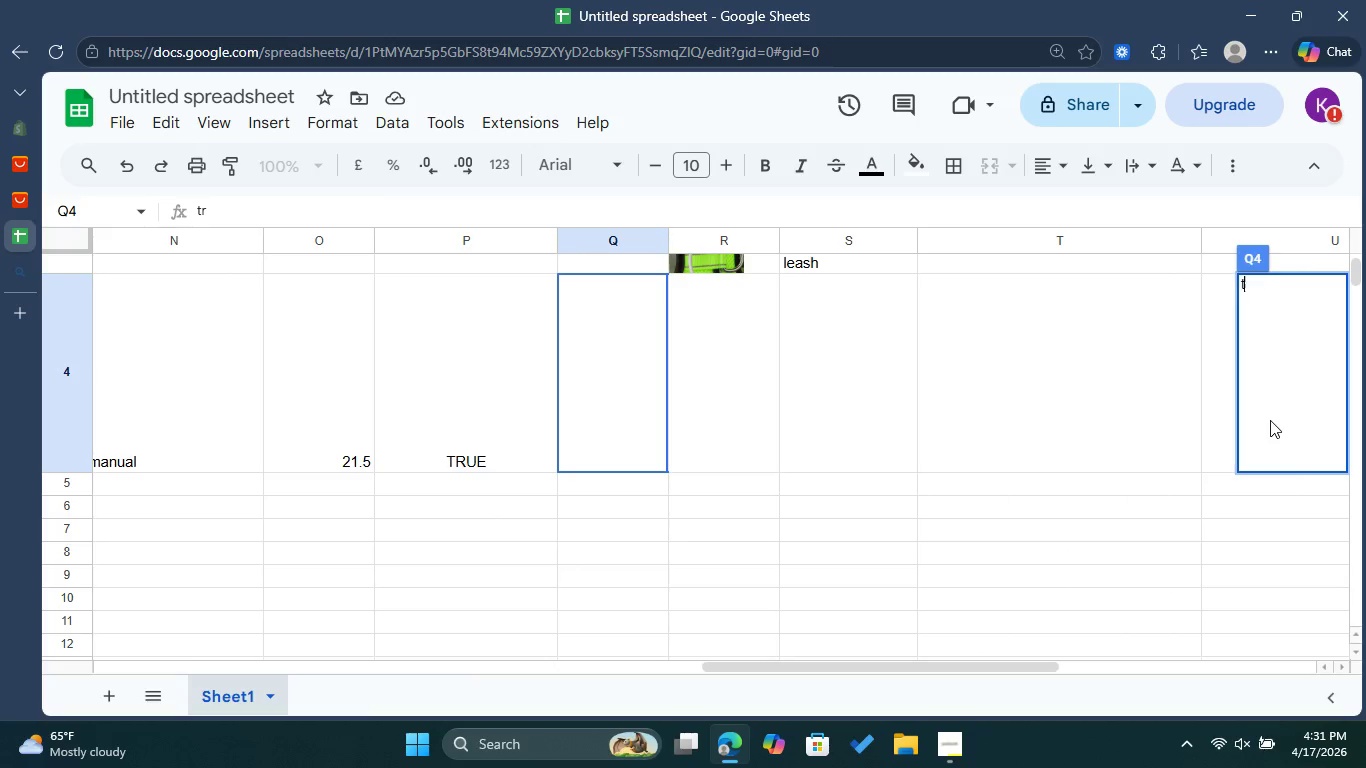 
key(Backspace)
 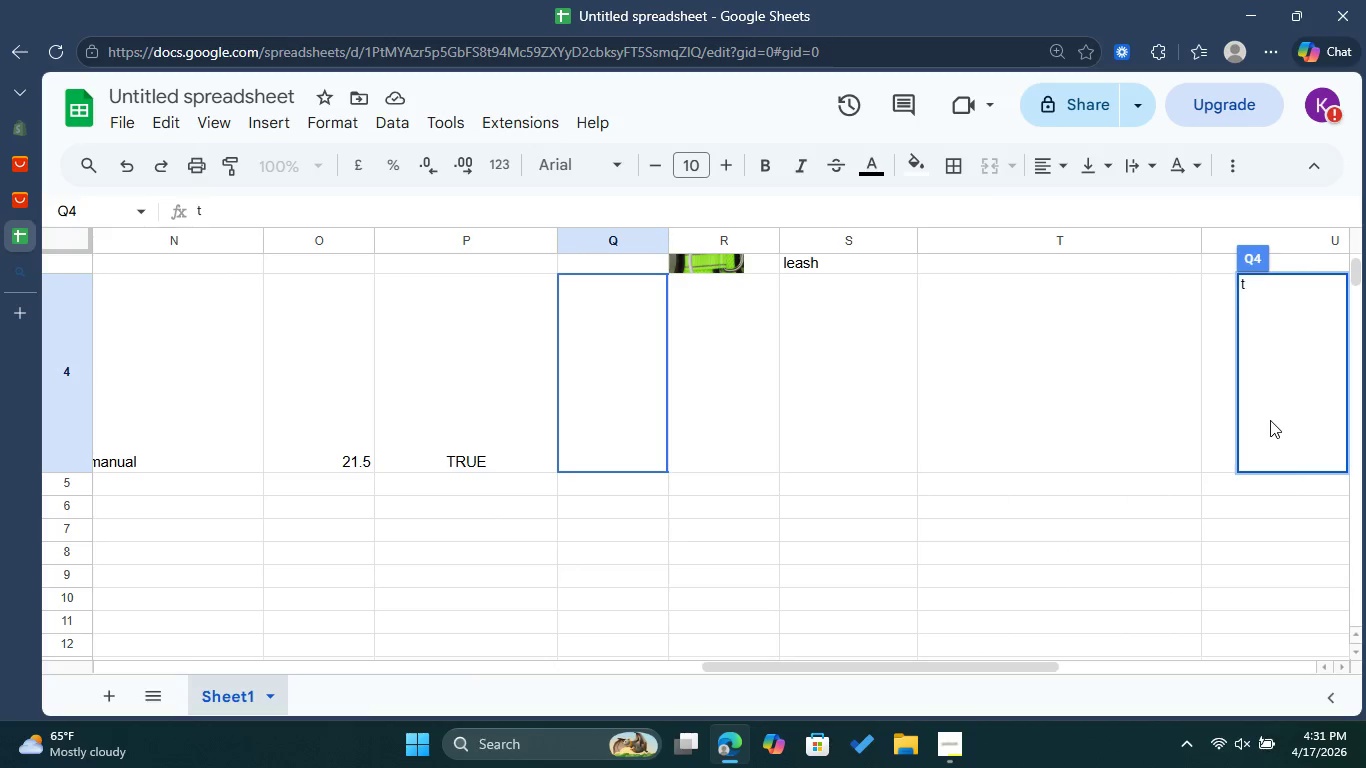 
key(Backspace)
 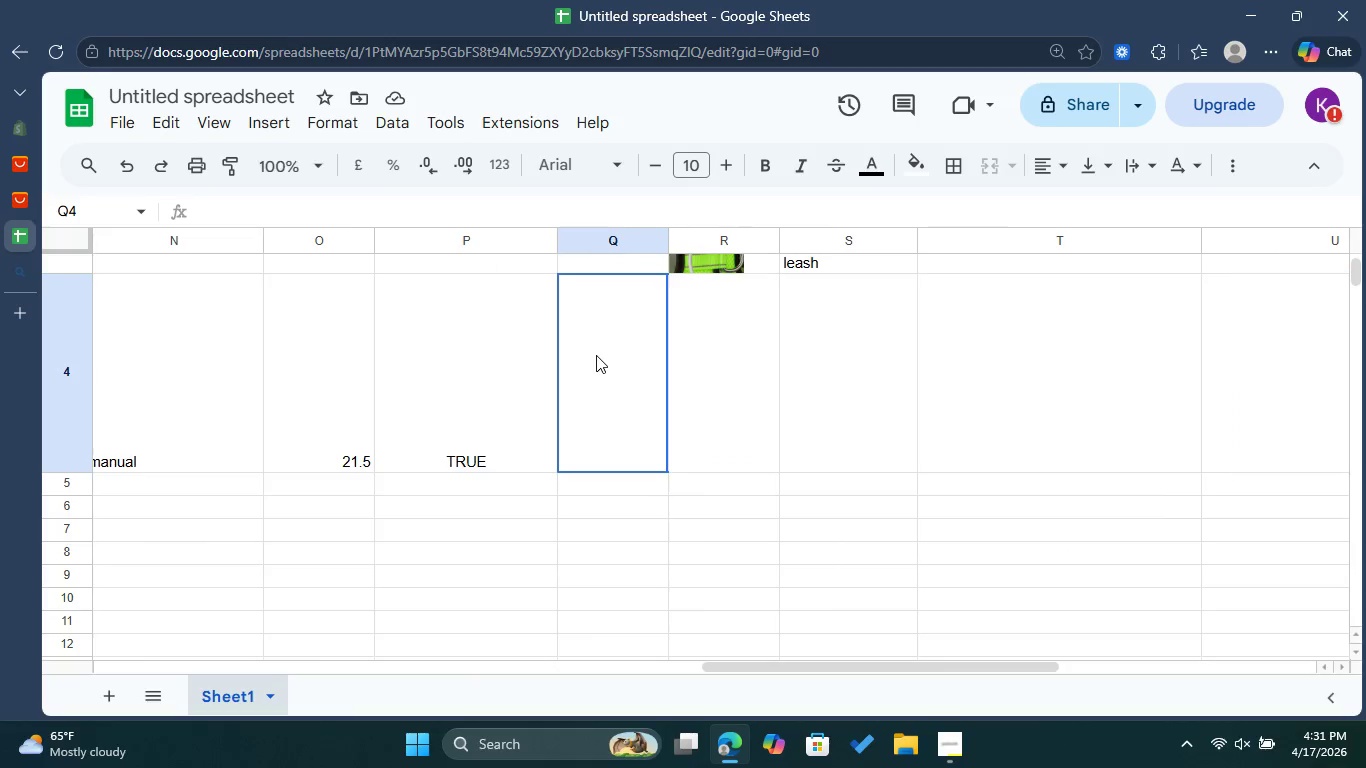 
double_click([596, 355])
 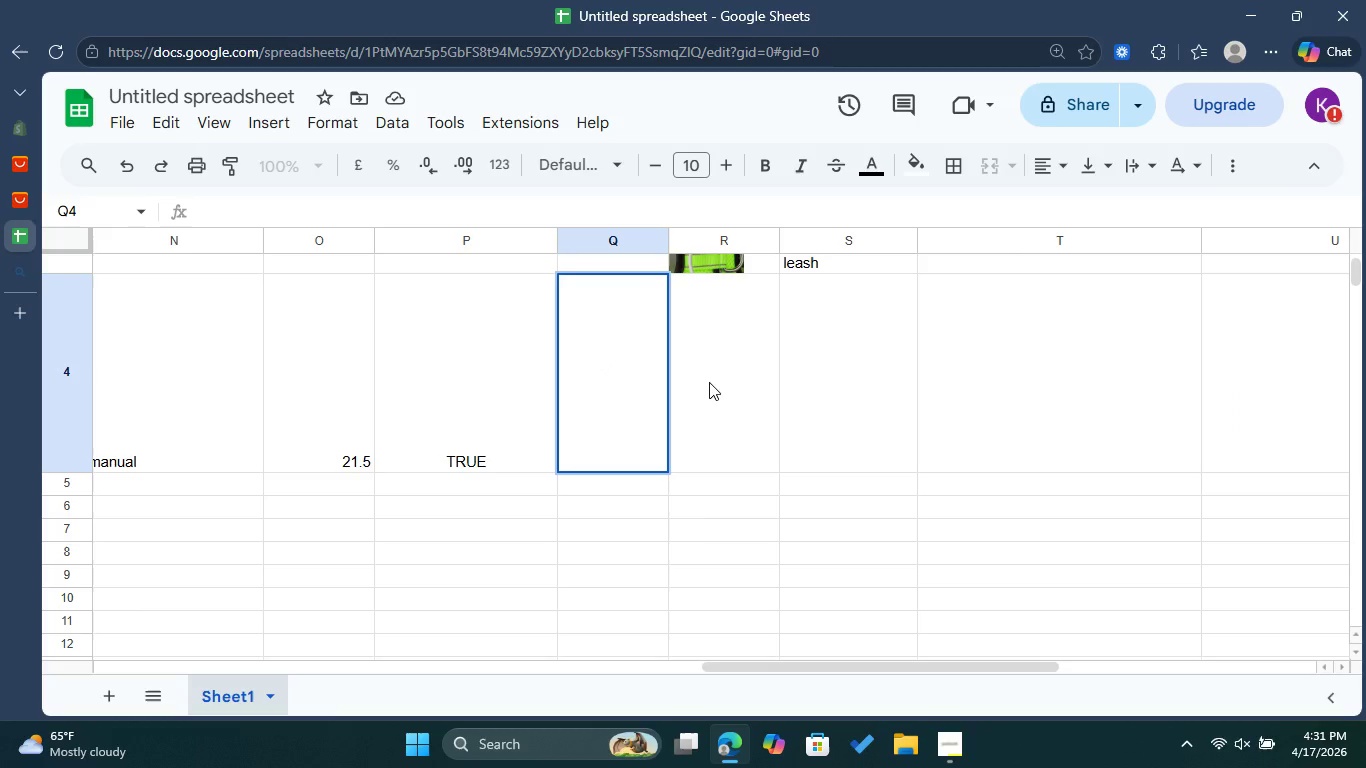 
left_click([708, 382])
 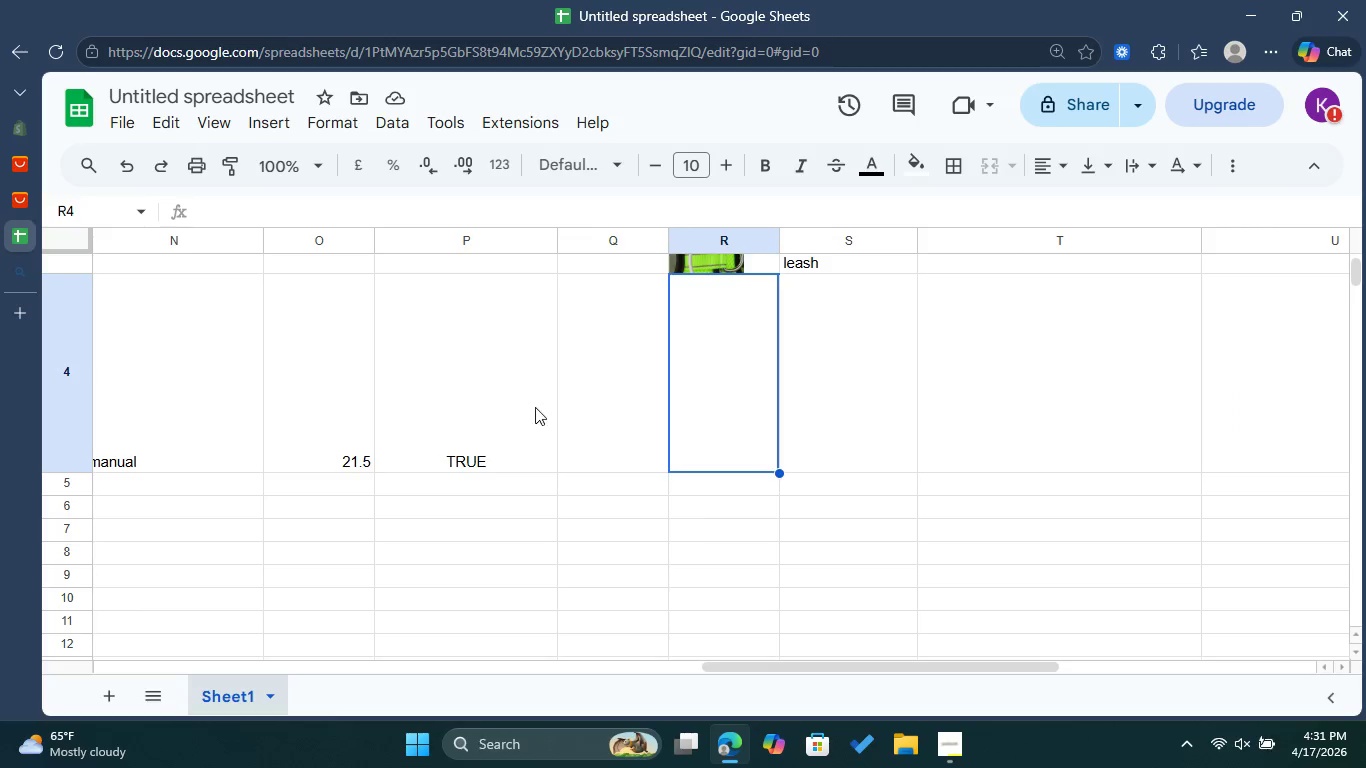 
double_click([584, 397])
 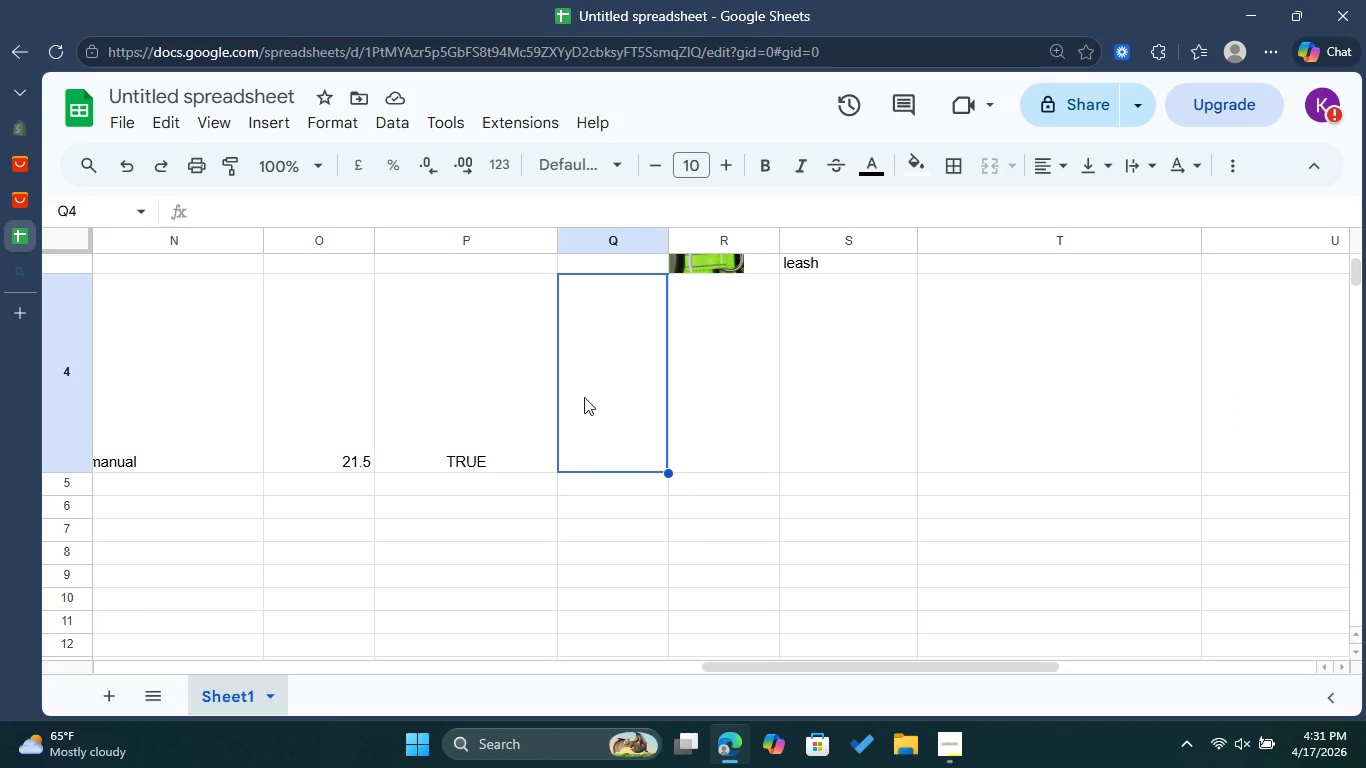 
double_click([584, 397])
 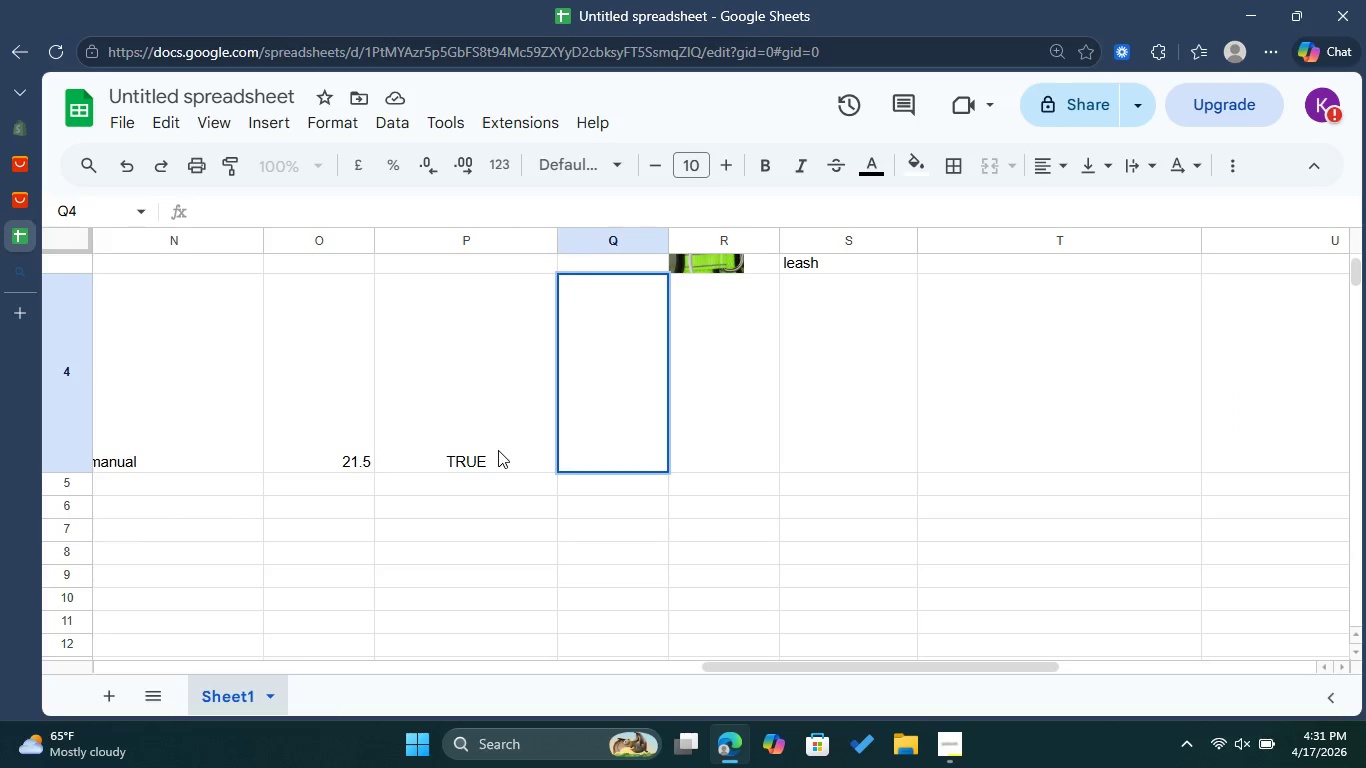 
type(TRUE)
 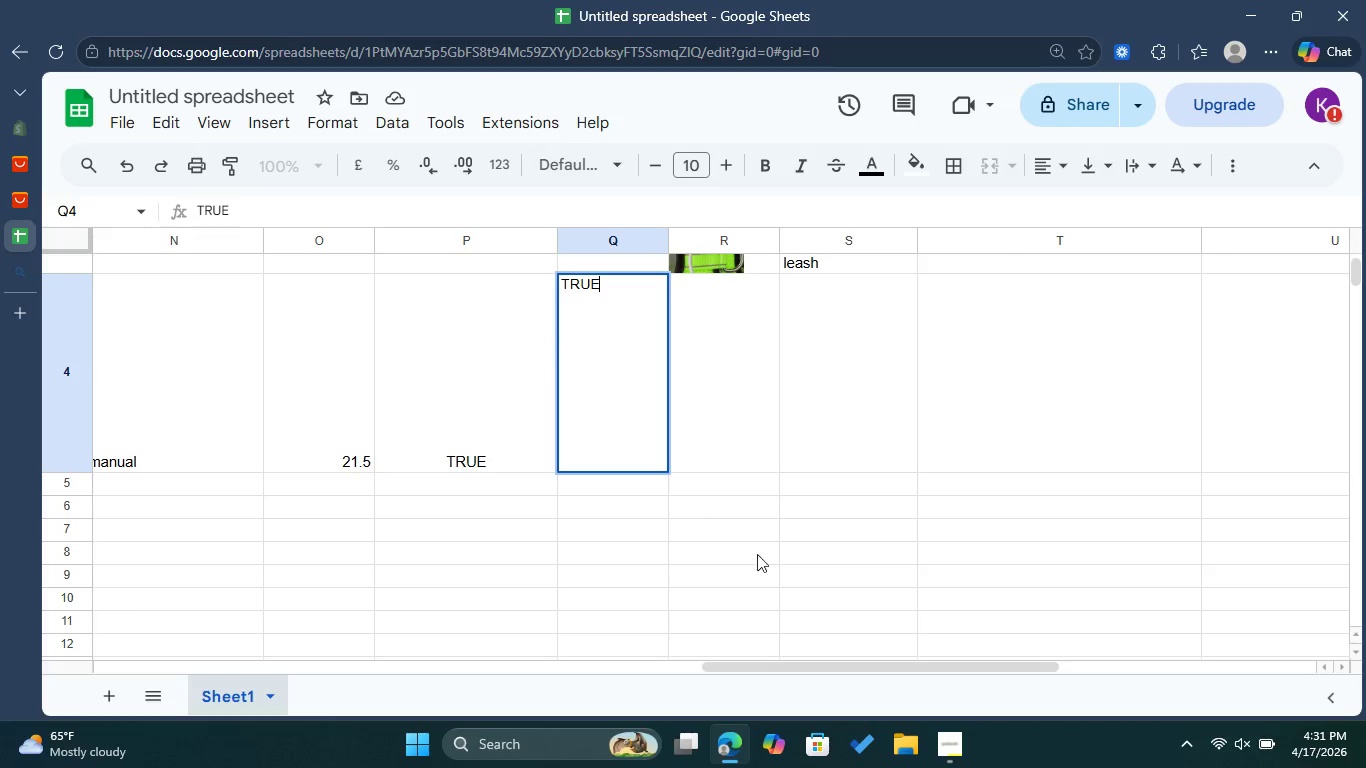 
left_click([696, 425])
 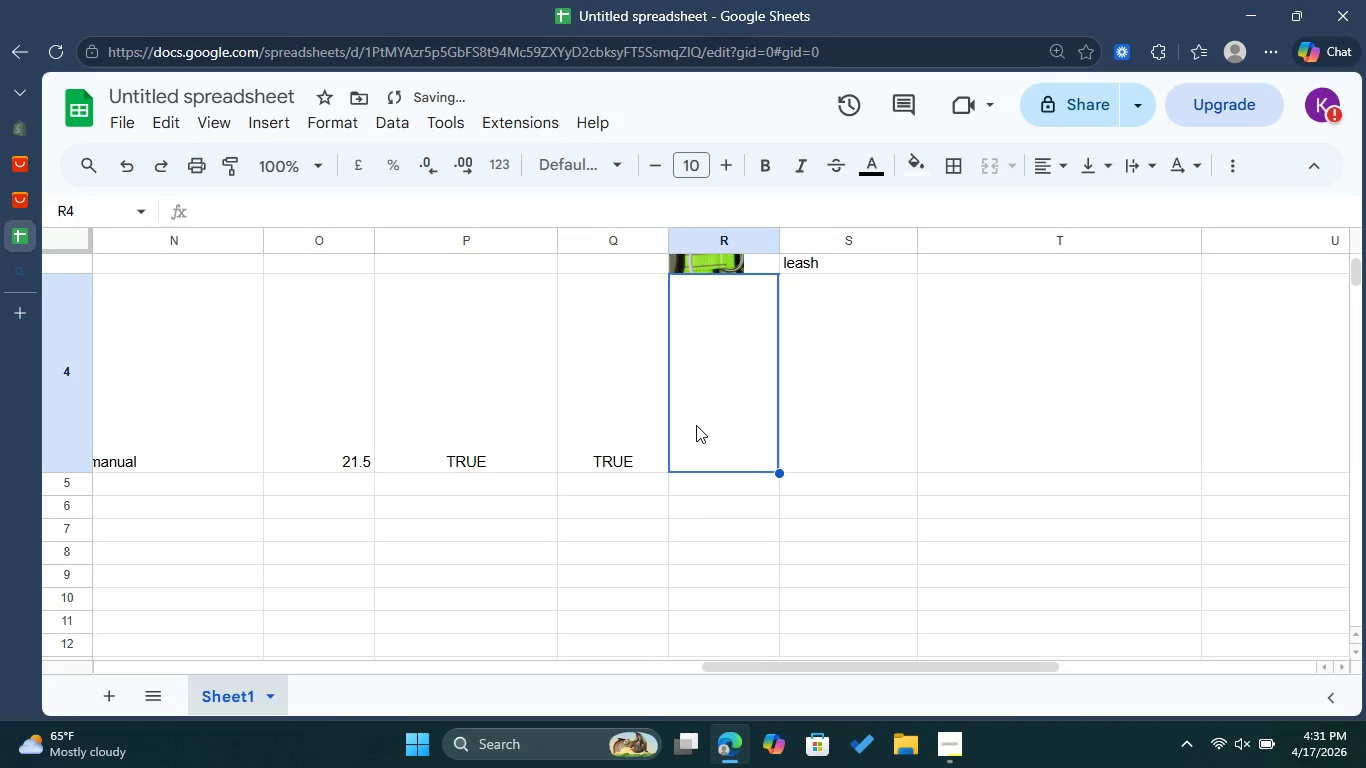 
double_click([696, 425])
 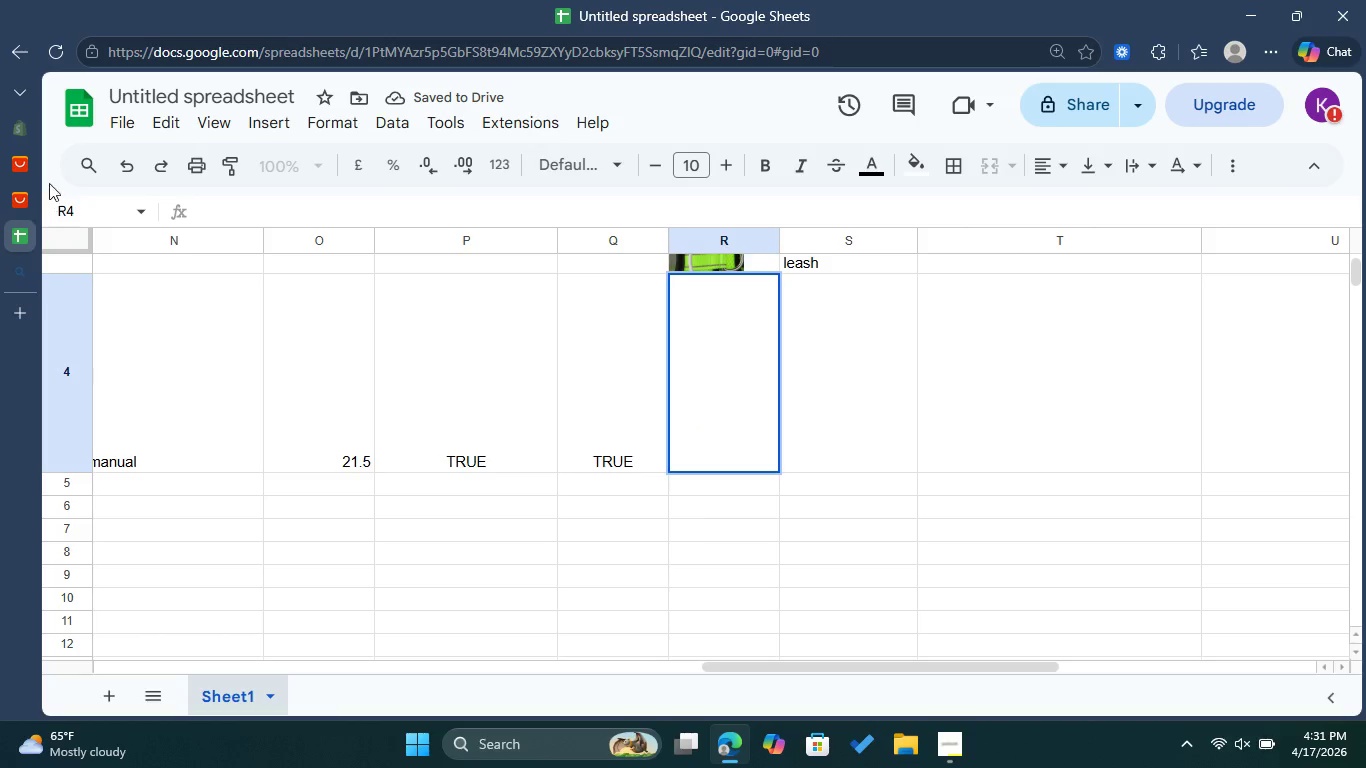 
left_click([33, 184])
 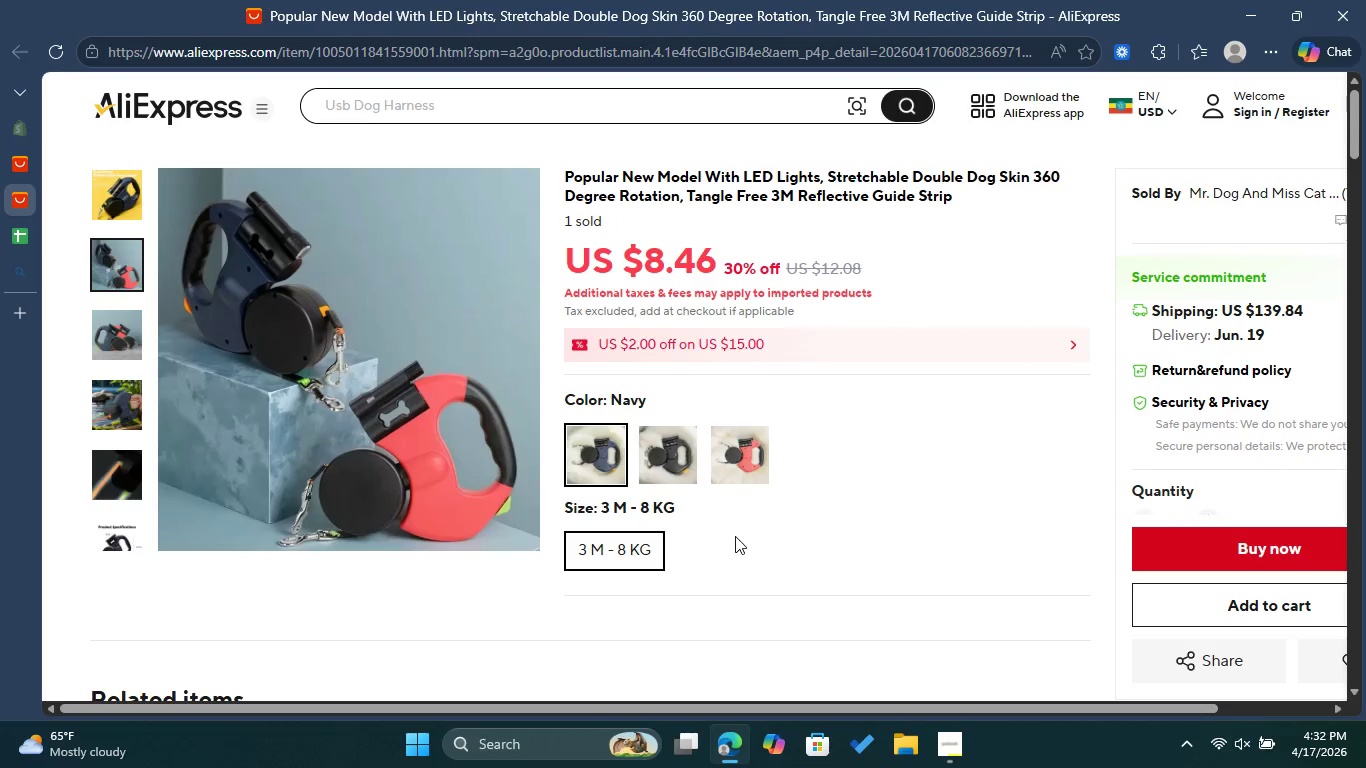 
wait(5.69)
 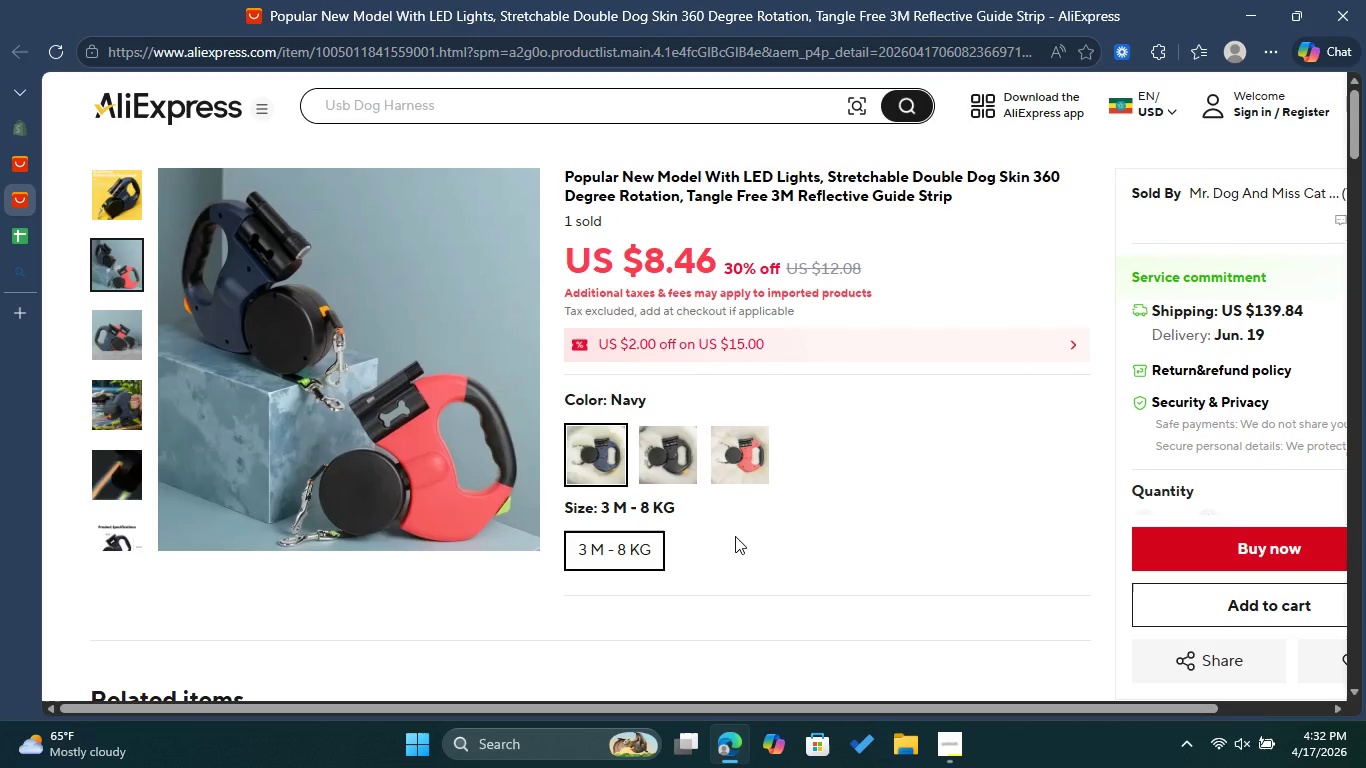 
key(Control+Shift+S)
 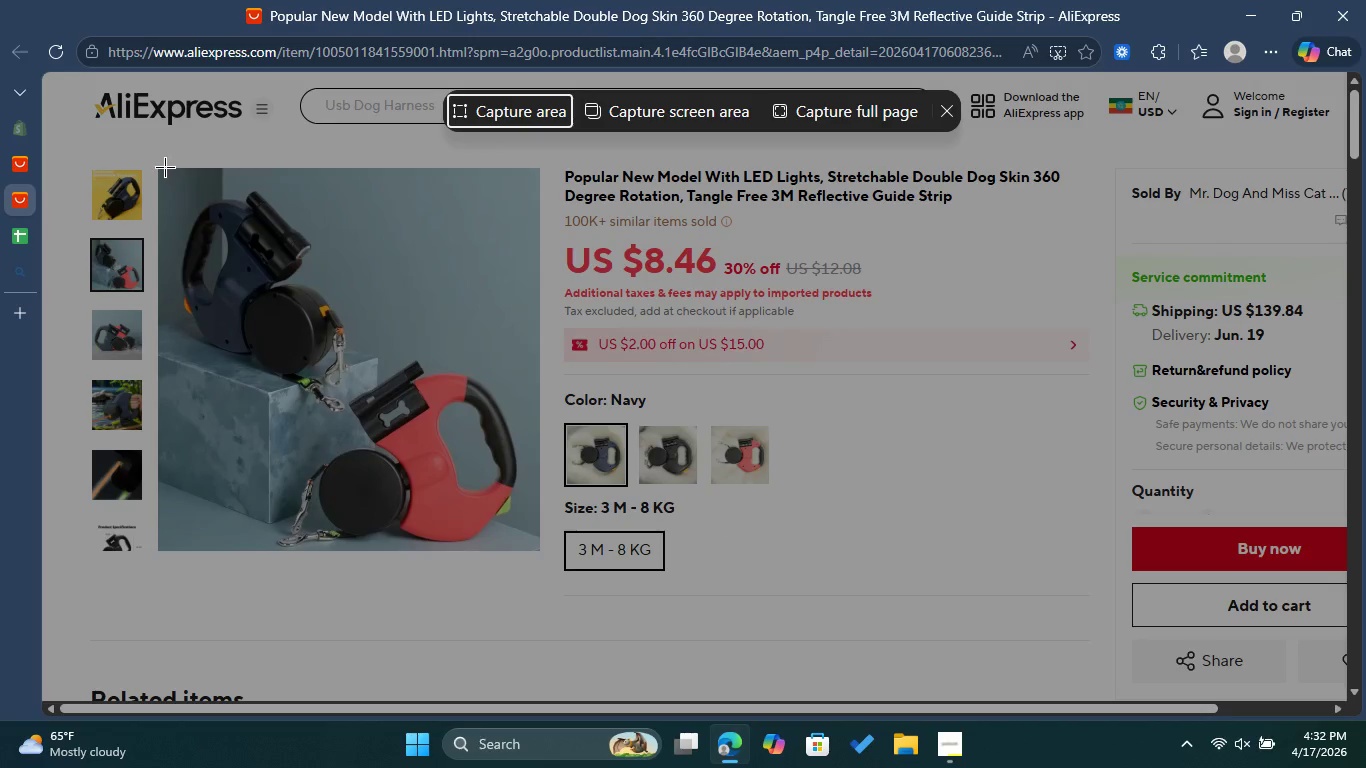 
left_click_drag(start_coordinate=[152, 167], to_coordinate=[538, 552])
 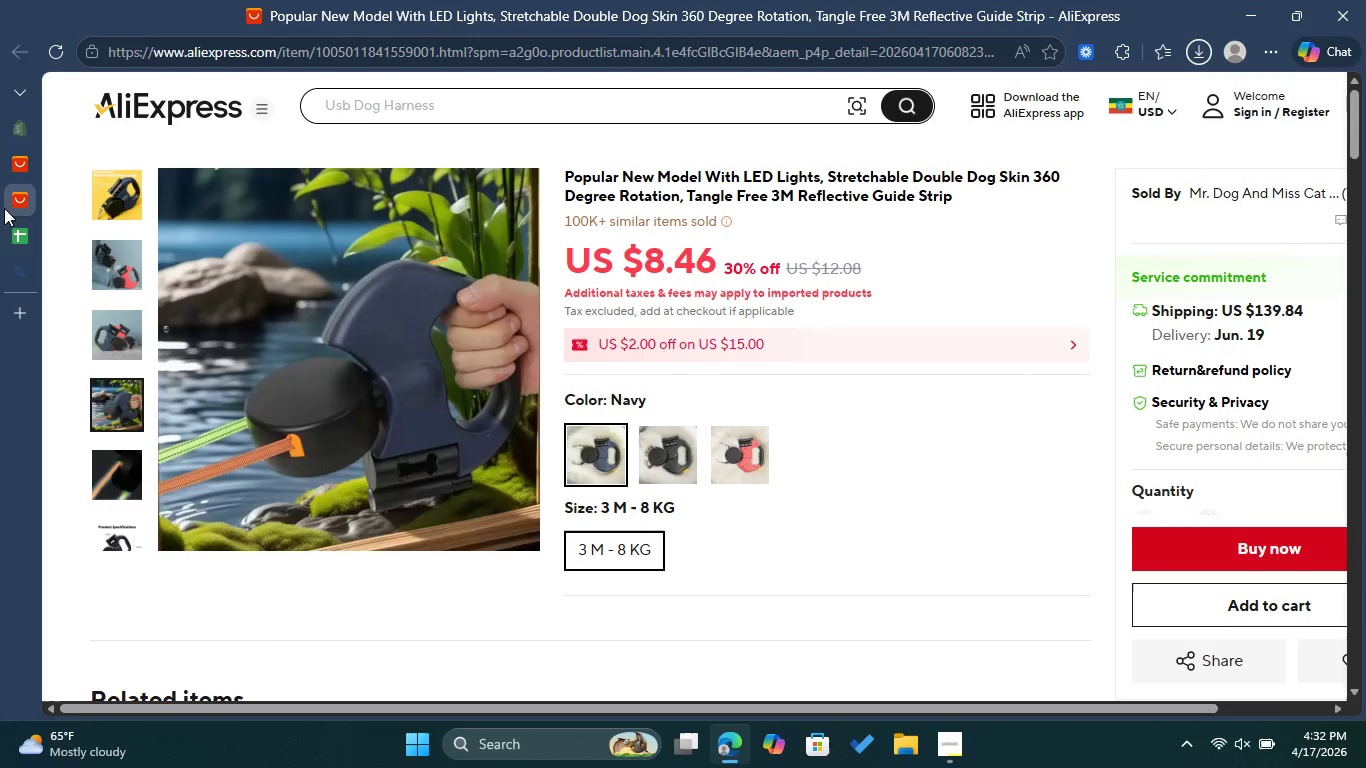 
wait(6.5)
 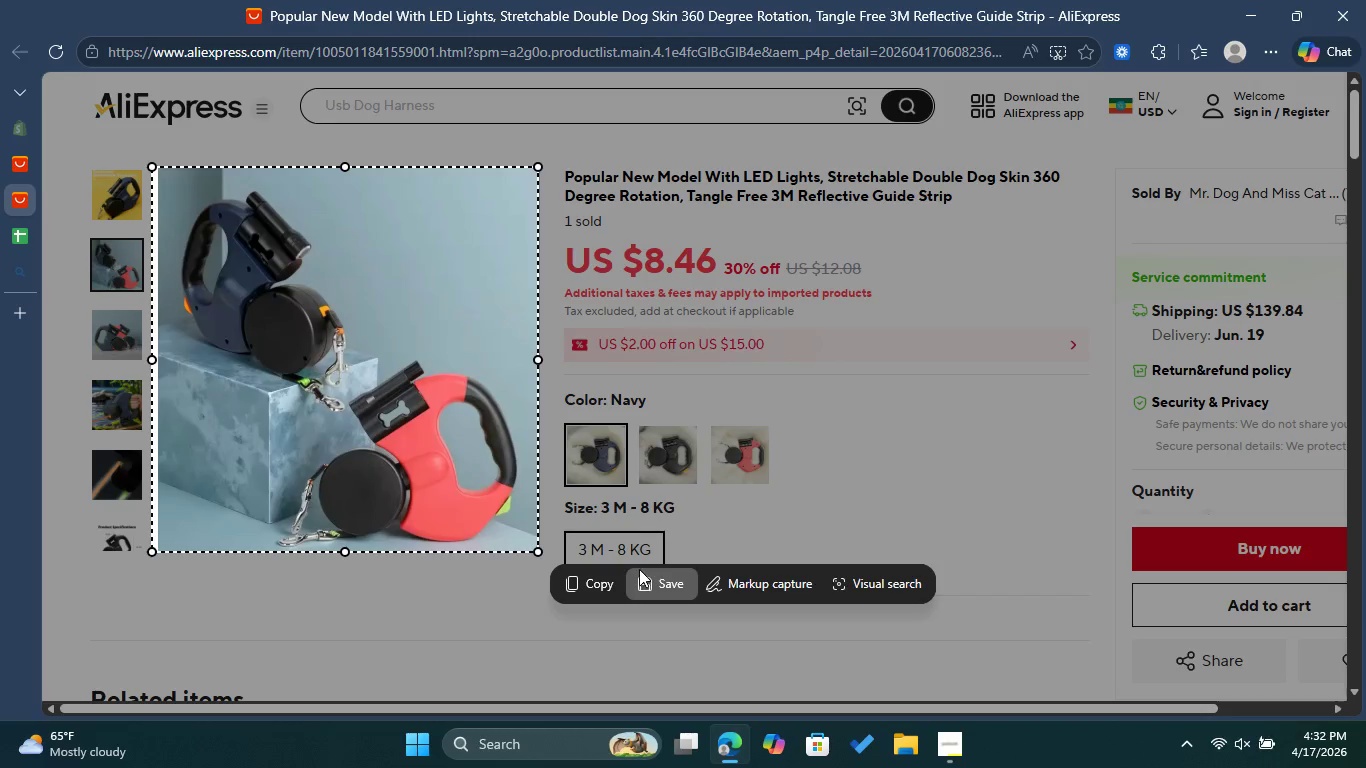 
left_click([37, 264])
 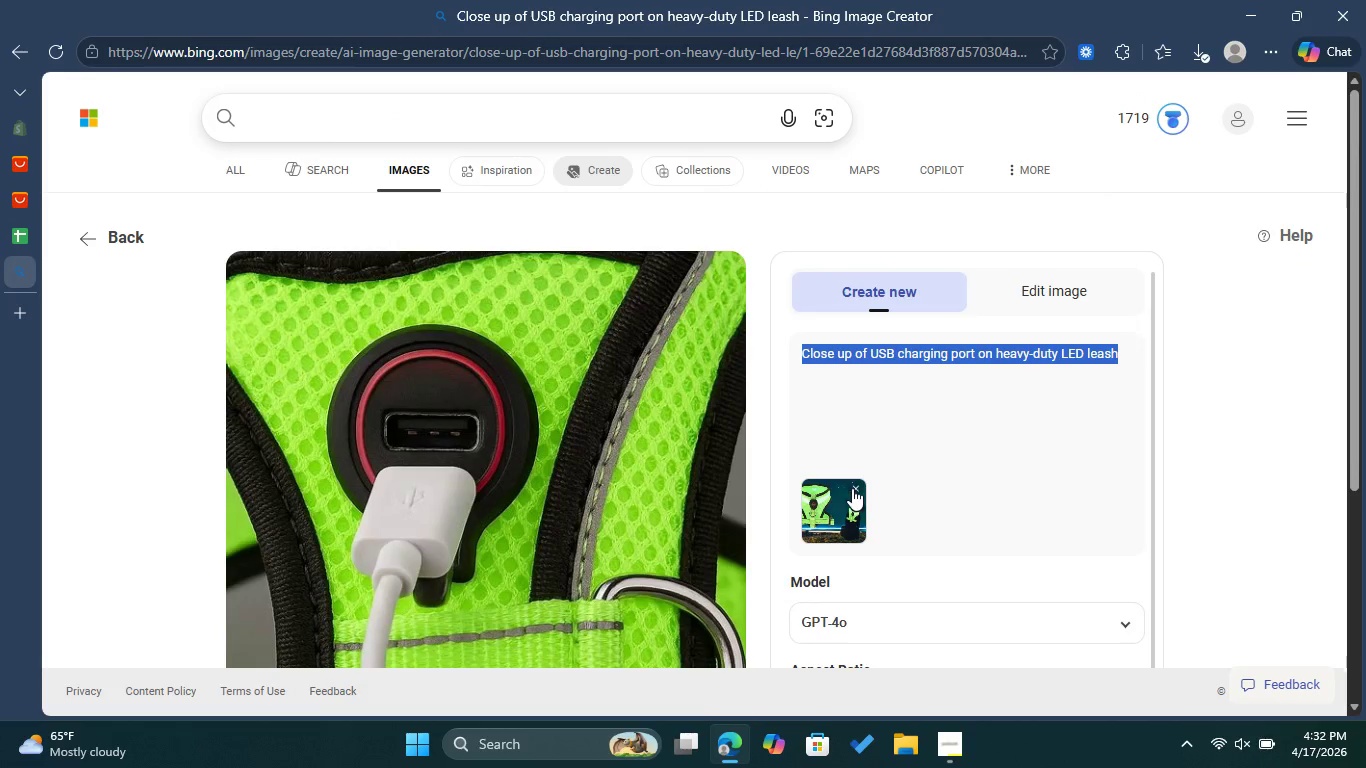 
left_click([852, 488])
 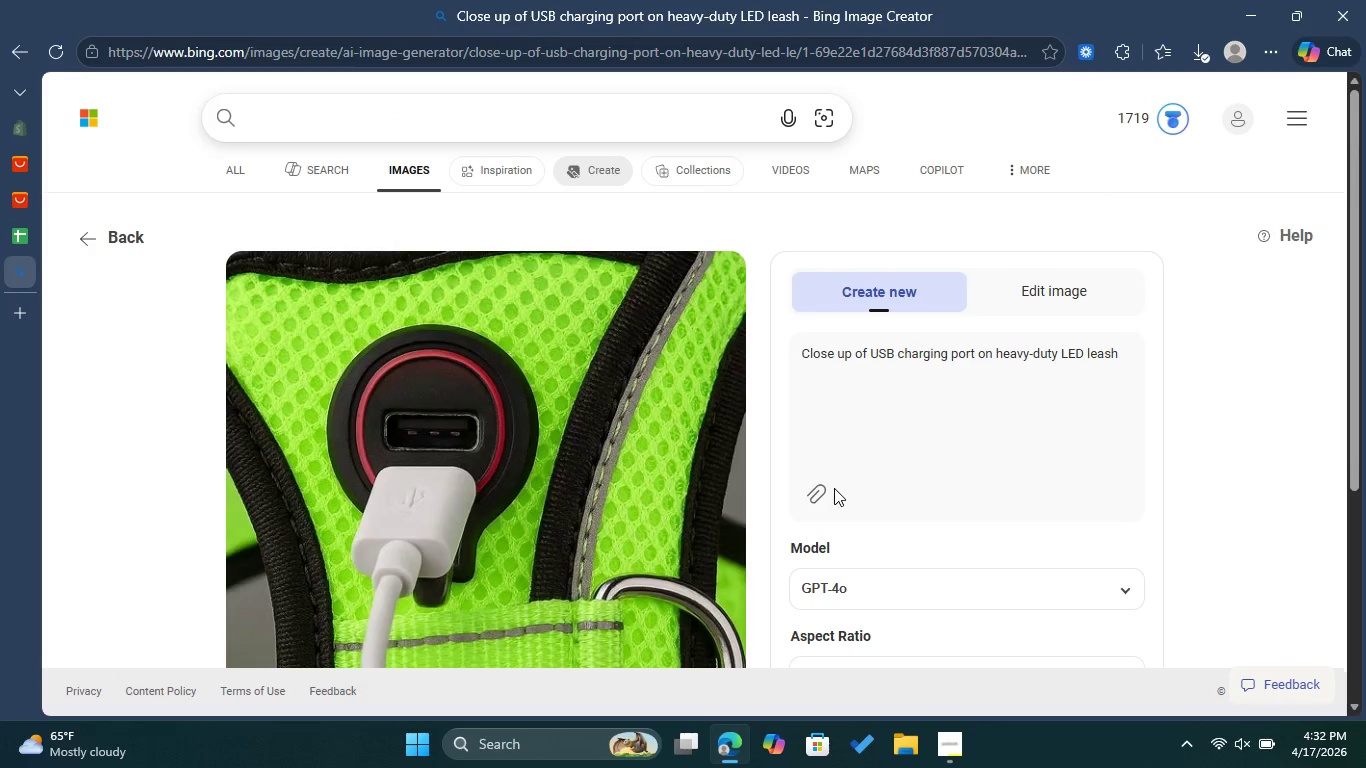 
left_click([834, 488])
 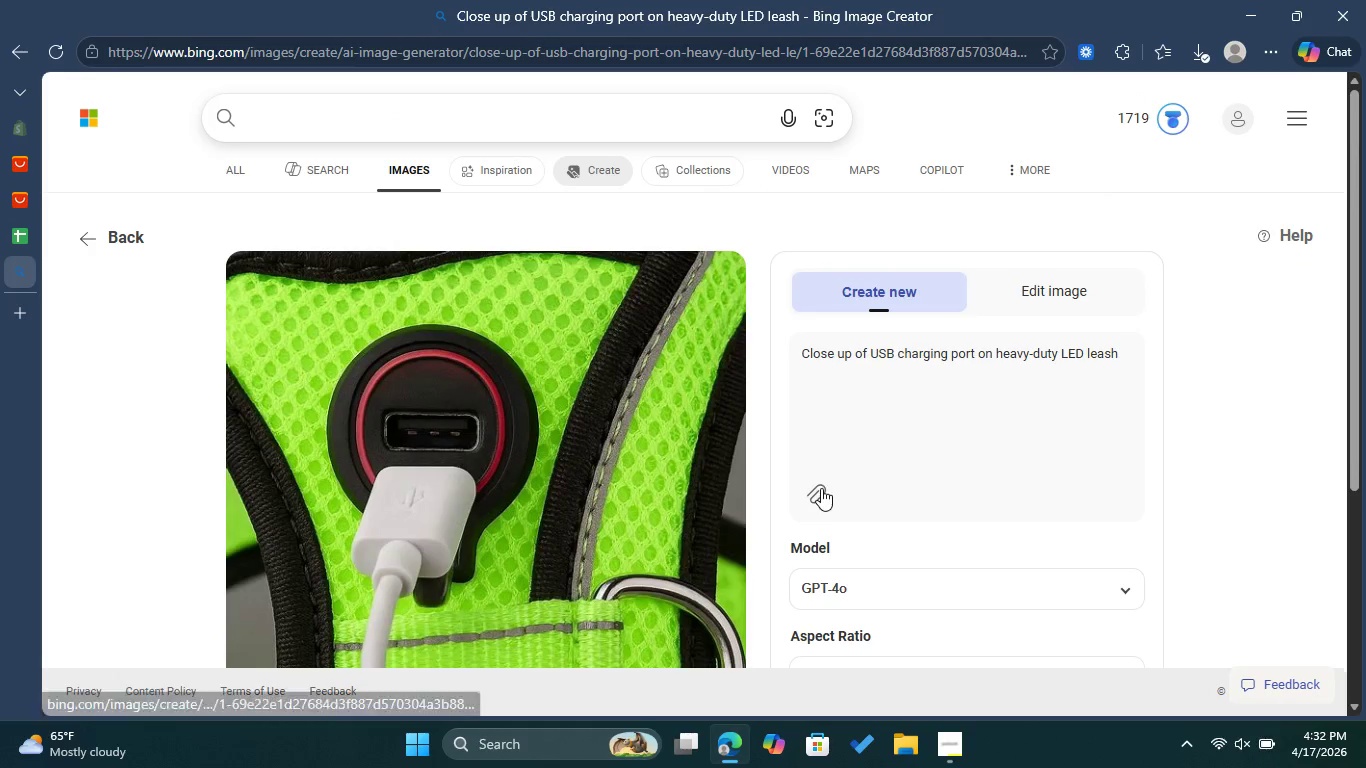 
left_click([821, 488])
 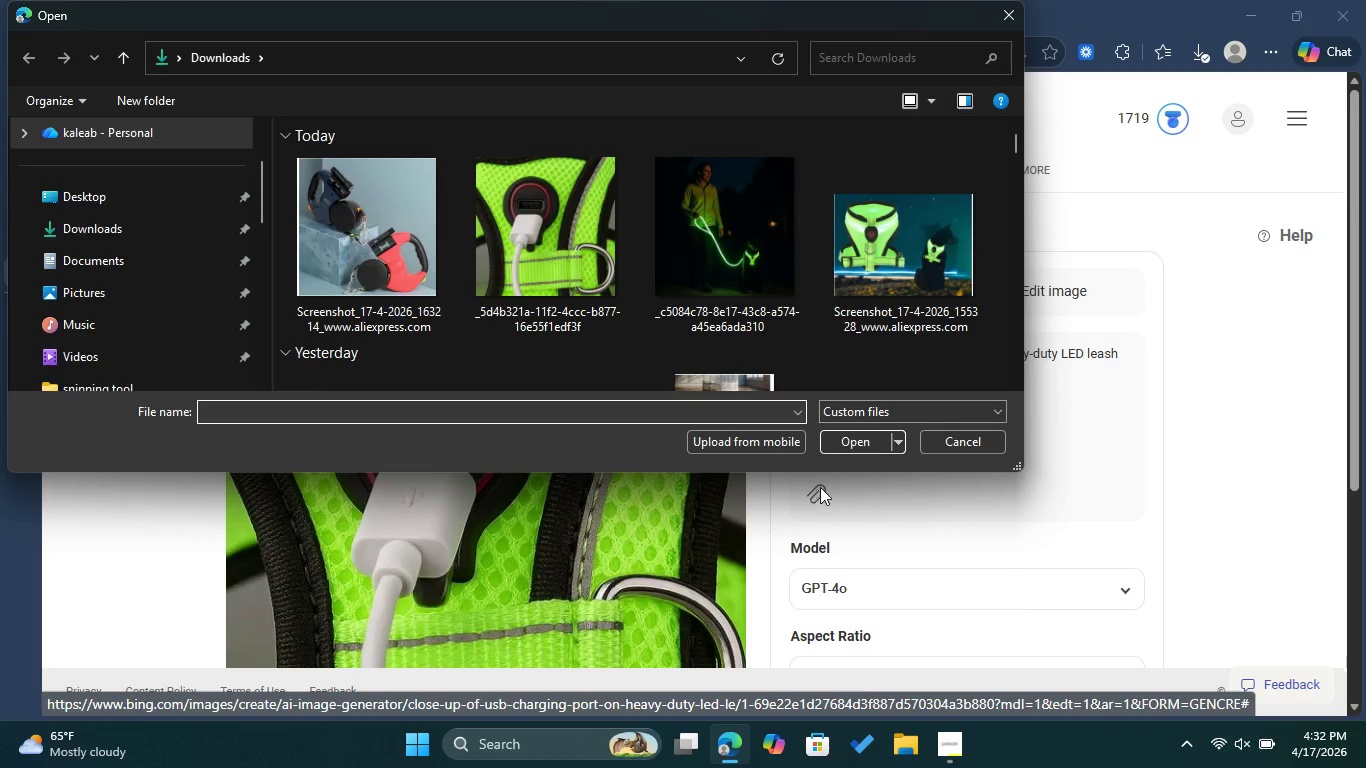 
left_click([366, 219])
 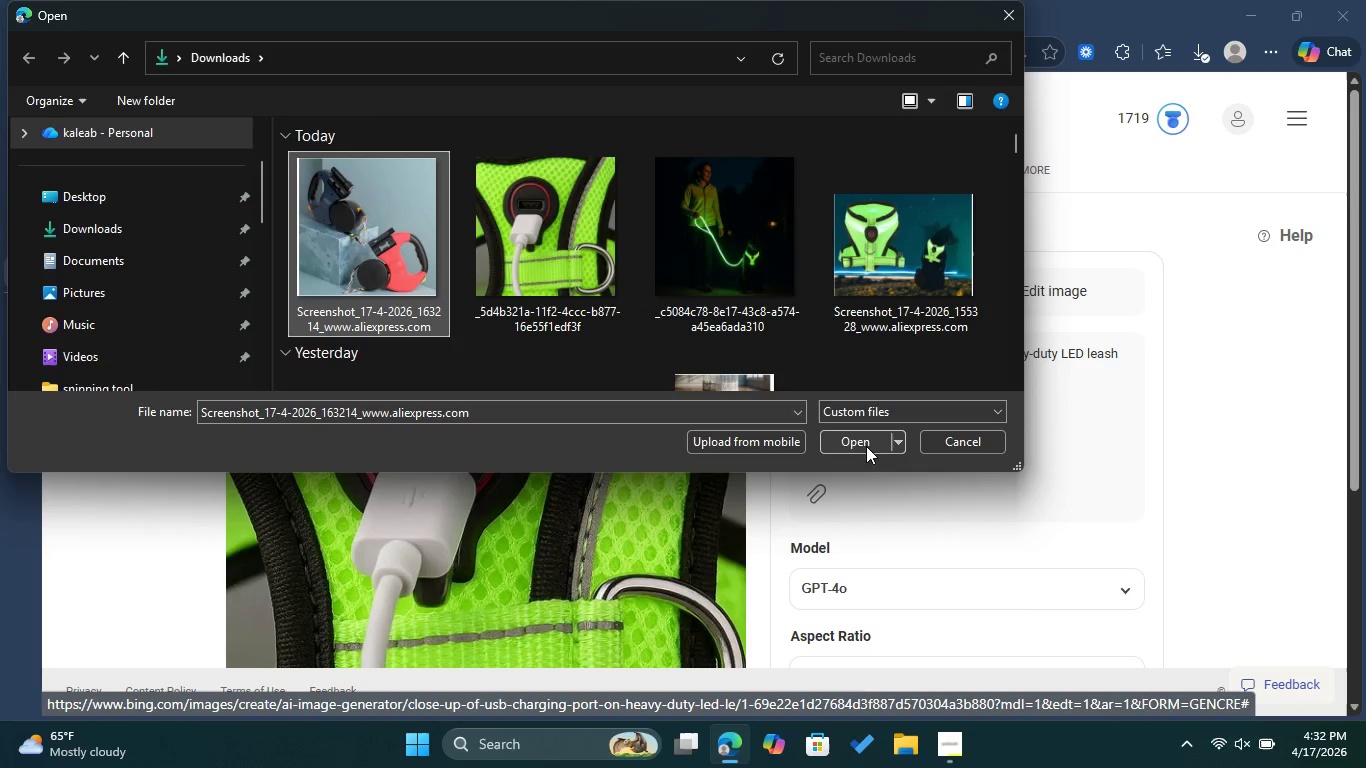 
left_click([865, 445])
 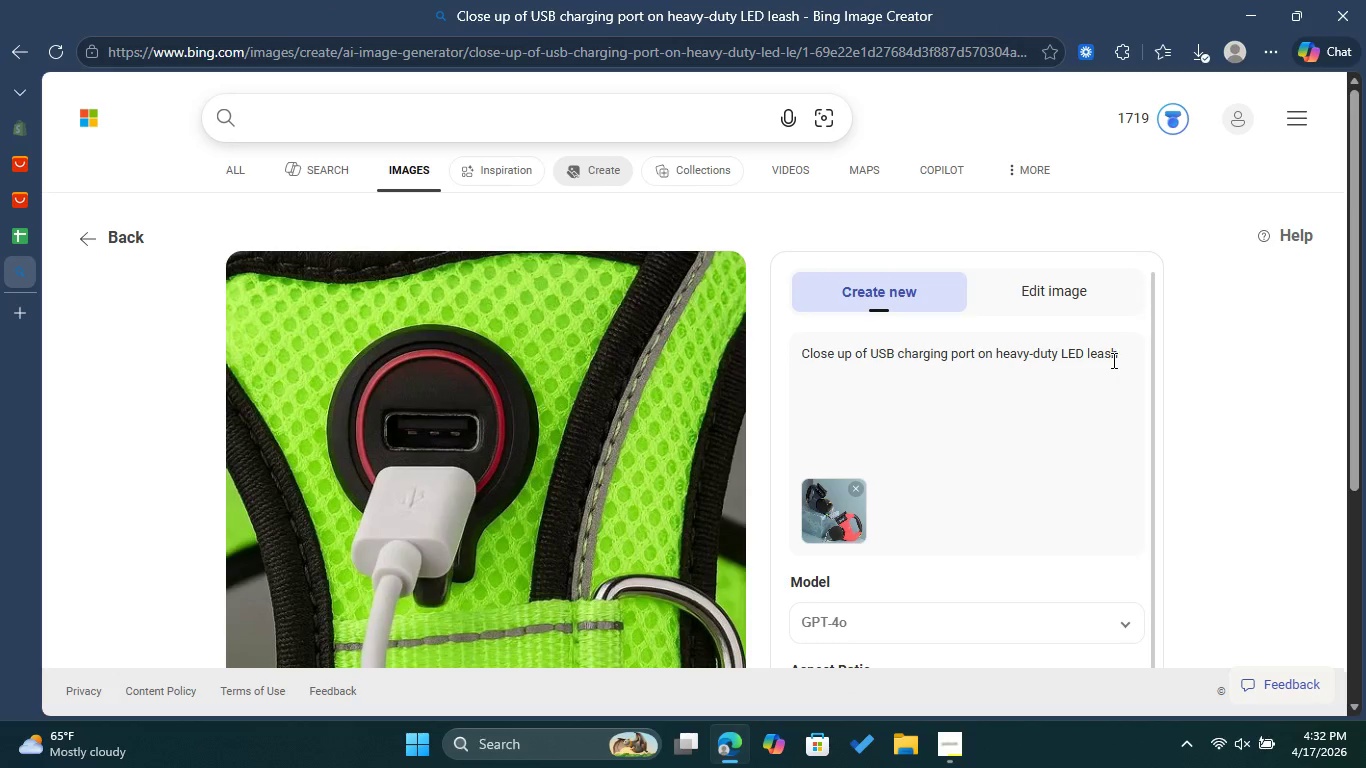 
left_click_drag(start_coordinate=[1117, 360], to_coordinate=[811, 331])
 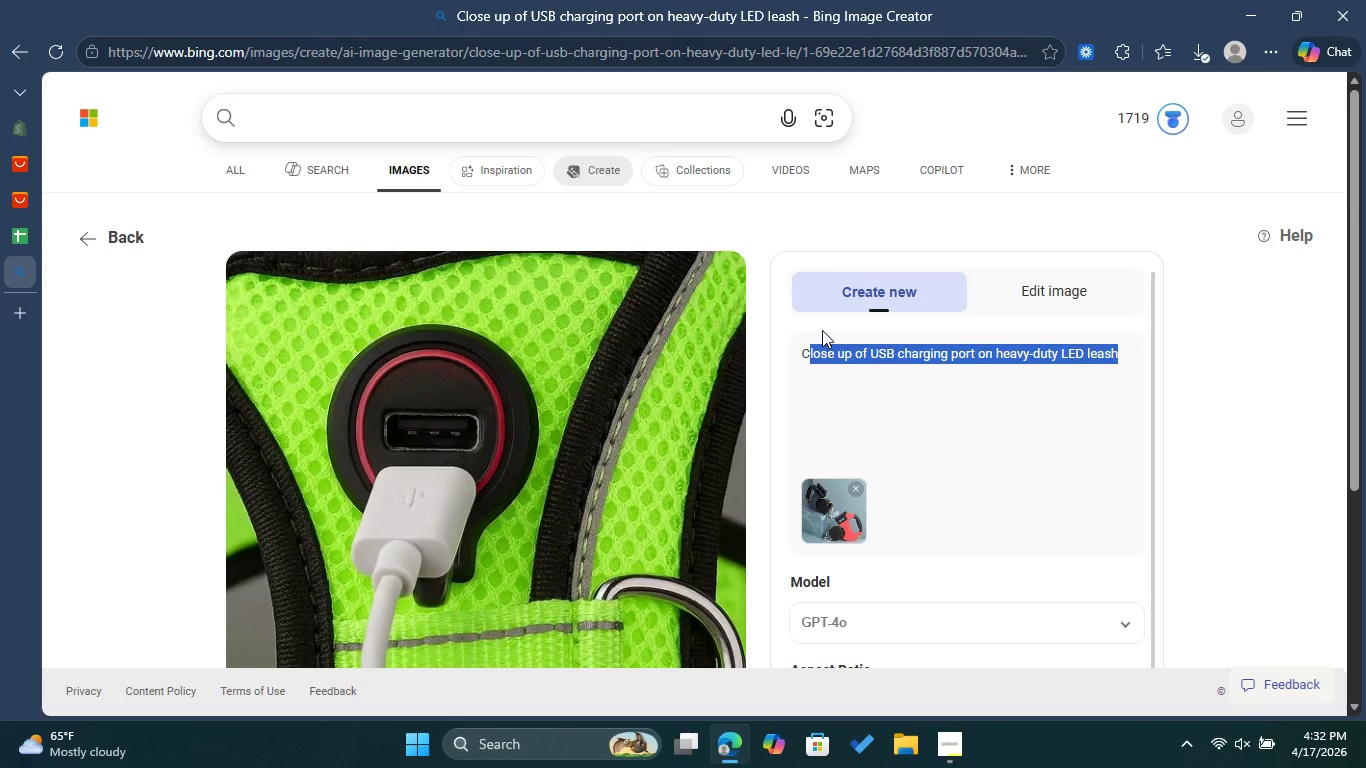 
wait(7.02)
 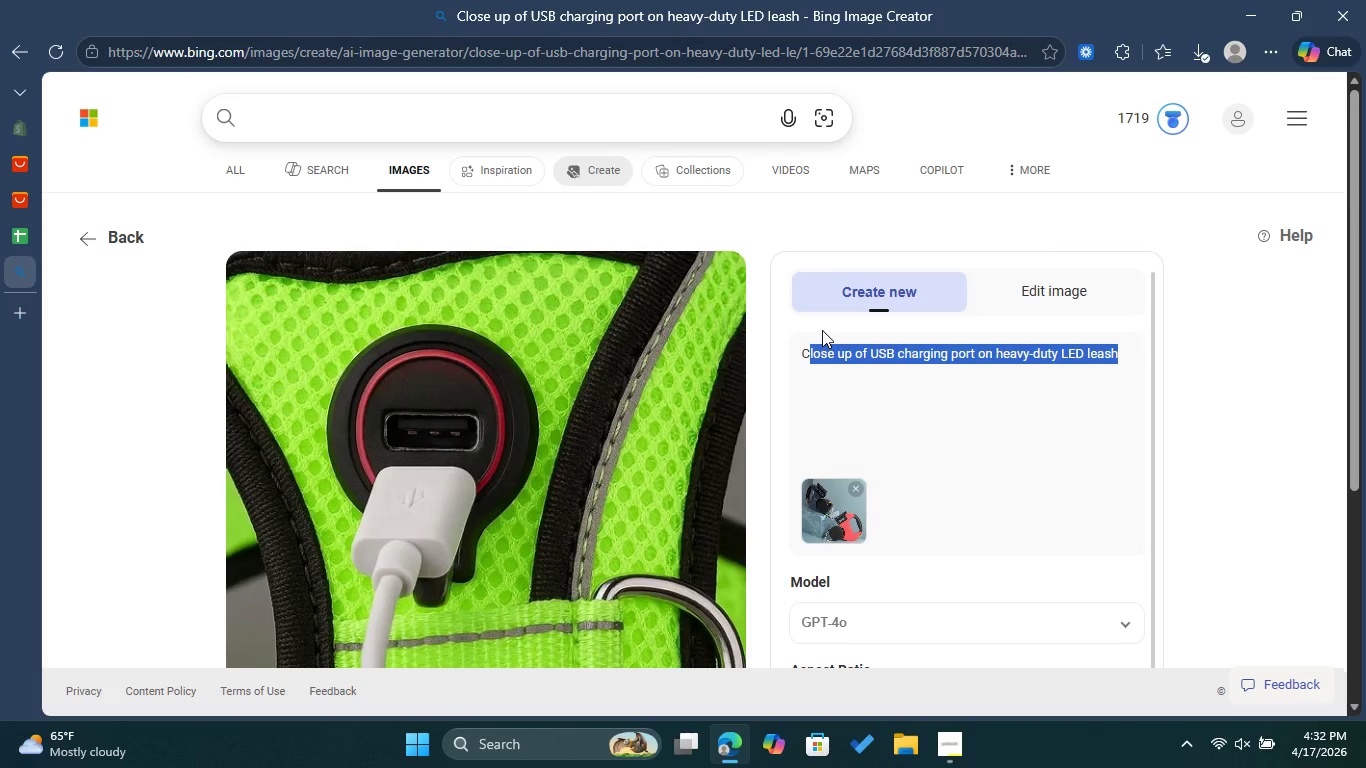 
key(Backspace)
 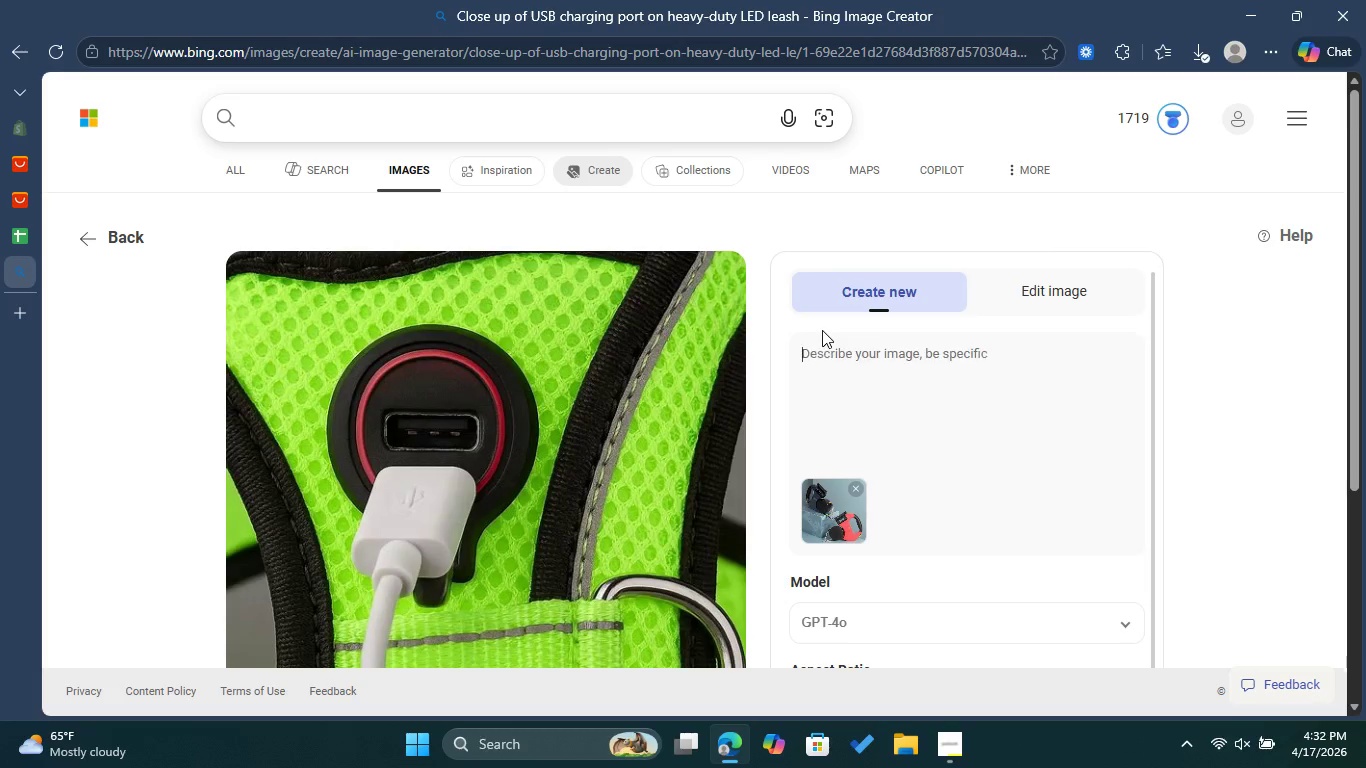 
key(Backspace)
 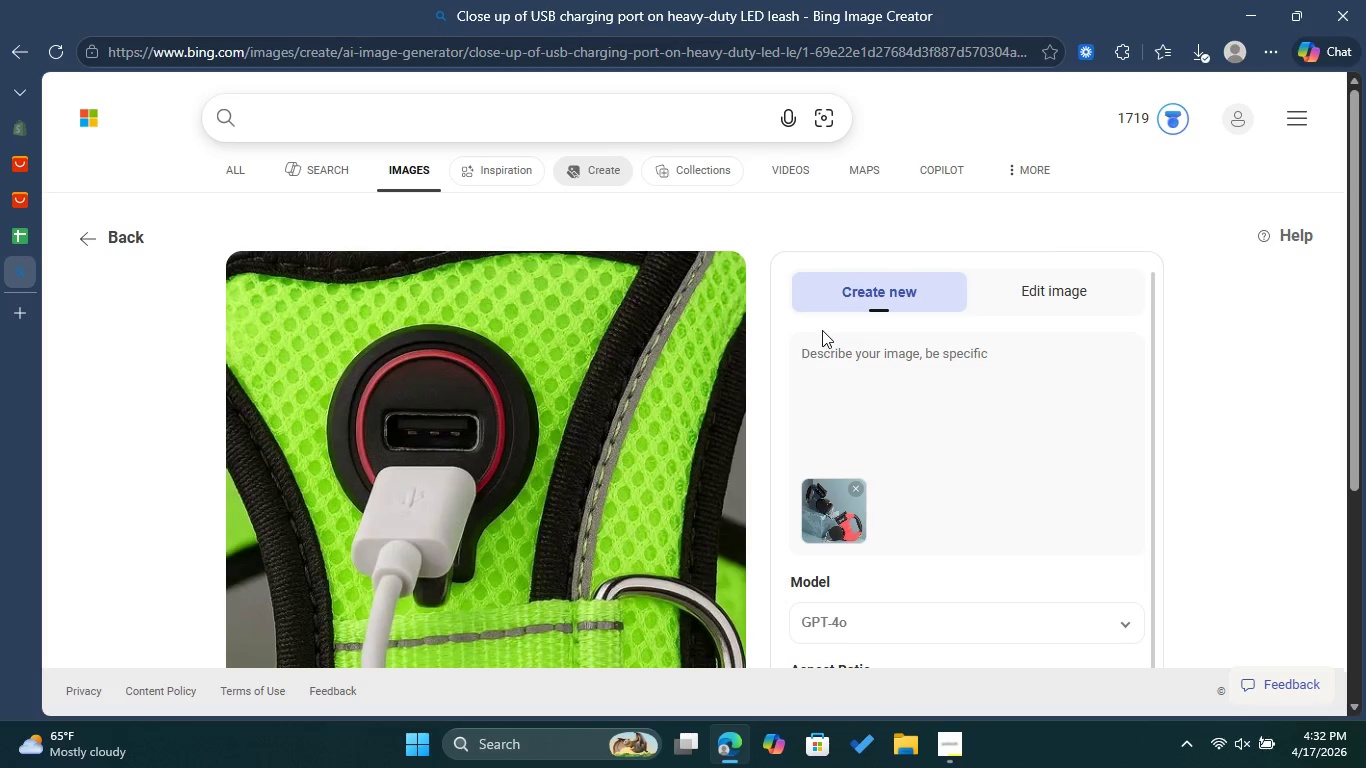 
type(TEO)
key(Backspace)
key(Backspace)
key(Backspace)
type(two soga)
key(Backspace)
key(Backspace)
key(Backspace)
key(Backspace)
type(doogs)
key(Backspace)
key(Backspace)
key(Backspace)
type(d)
key(Backspace)
type(gs attached to a reflective coupler duringanigght)
key(Backspace)
key(Backspace)
key(Backspace)
type(ht walk)
 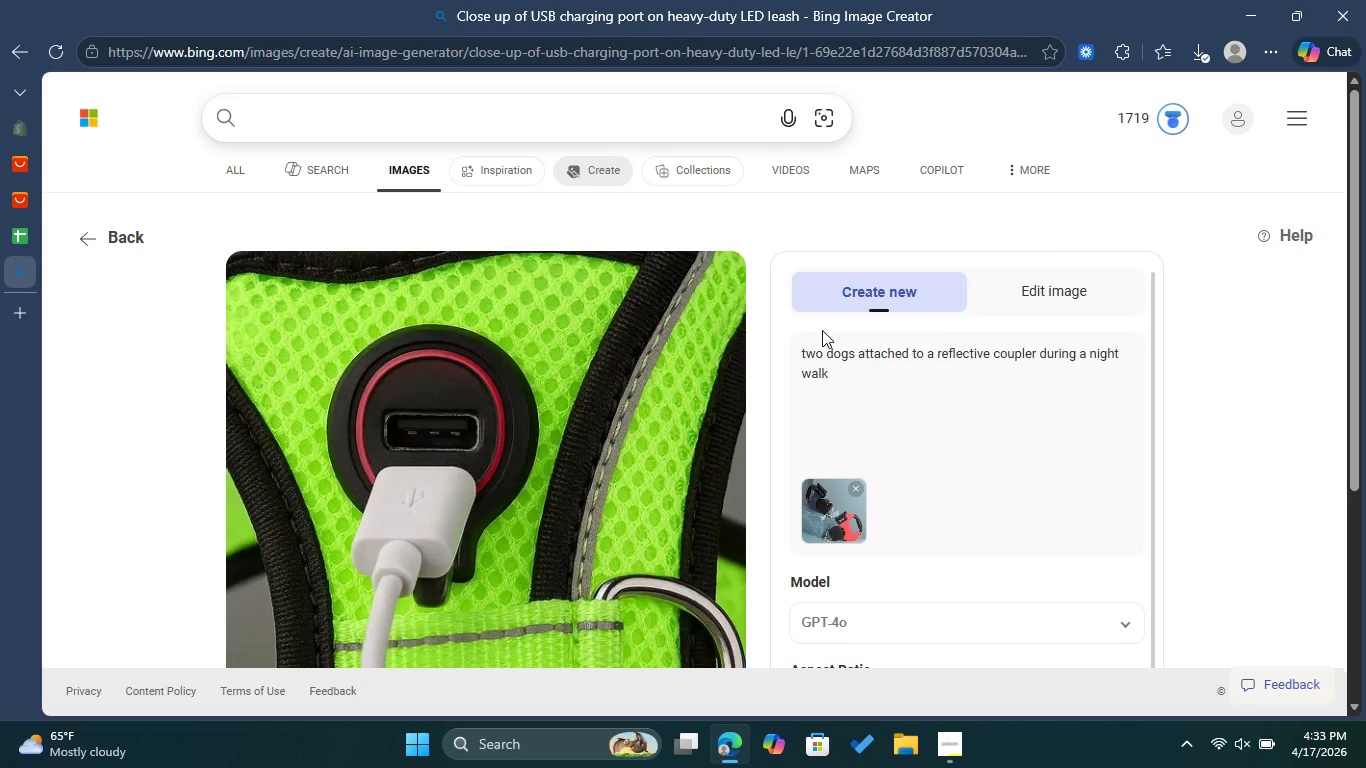 
wait(5.55)
 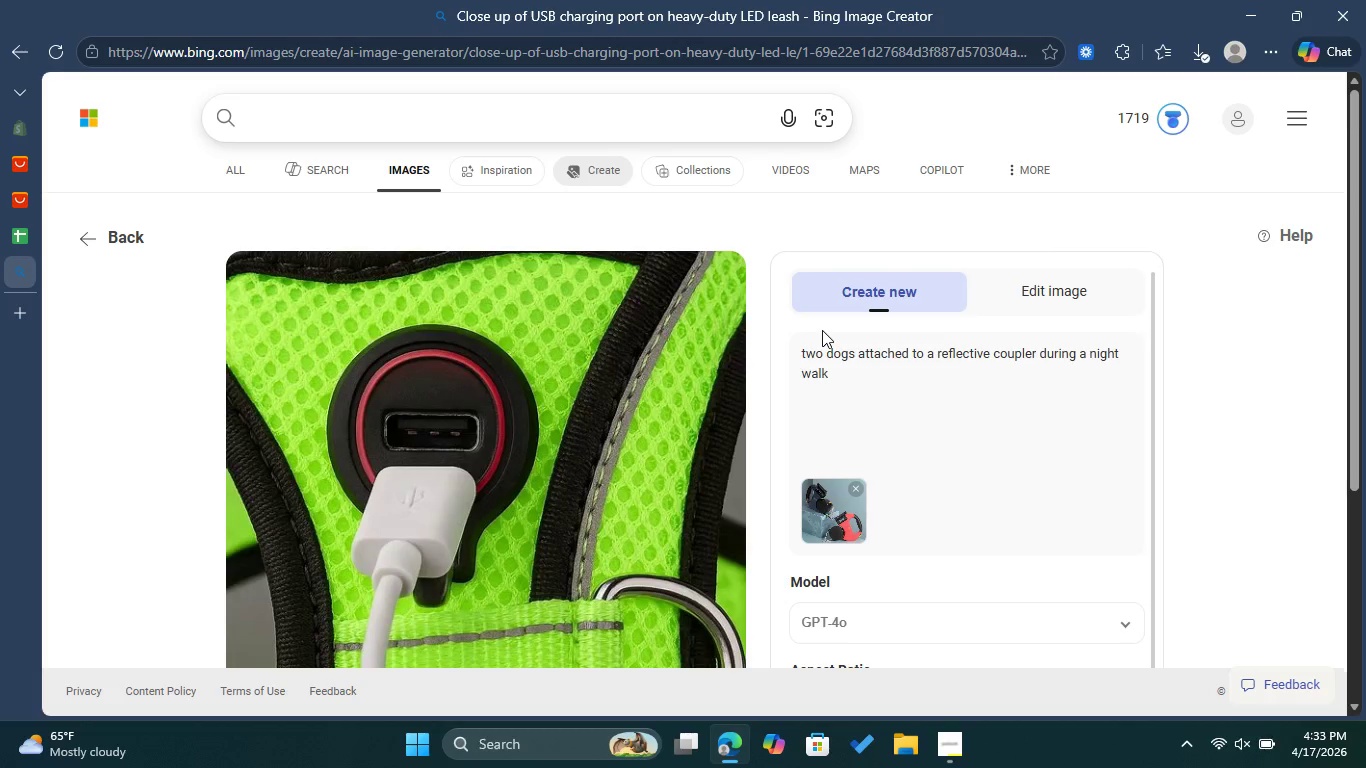 
scroll: coordinate [921, 595], scroll_direction: down, amount: 11.0
 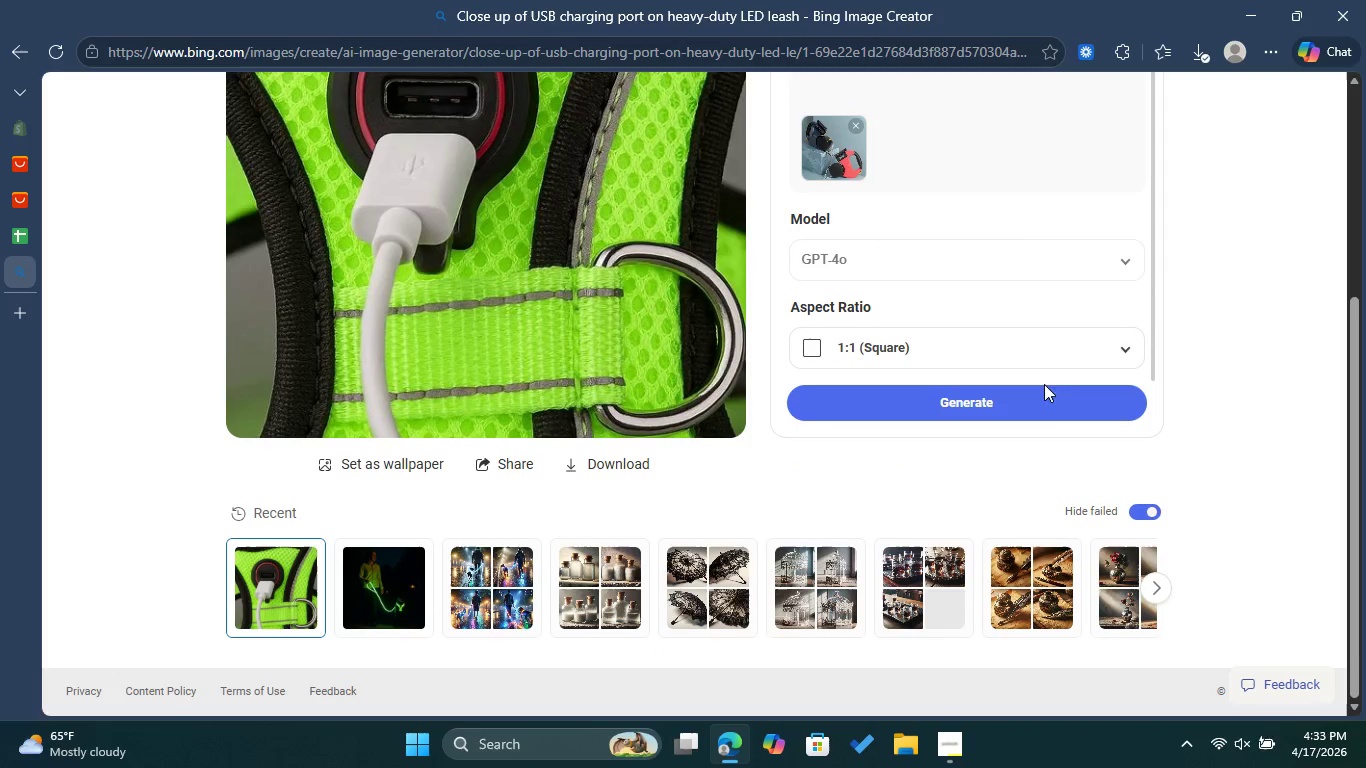 
left_click([1038, 389])
 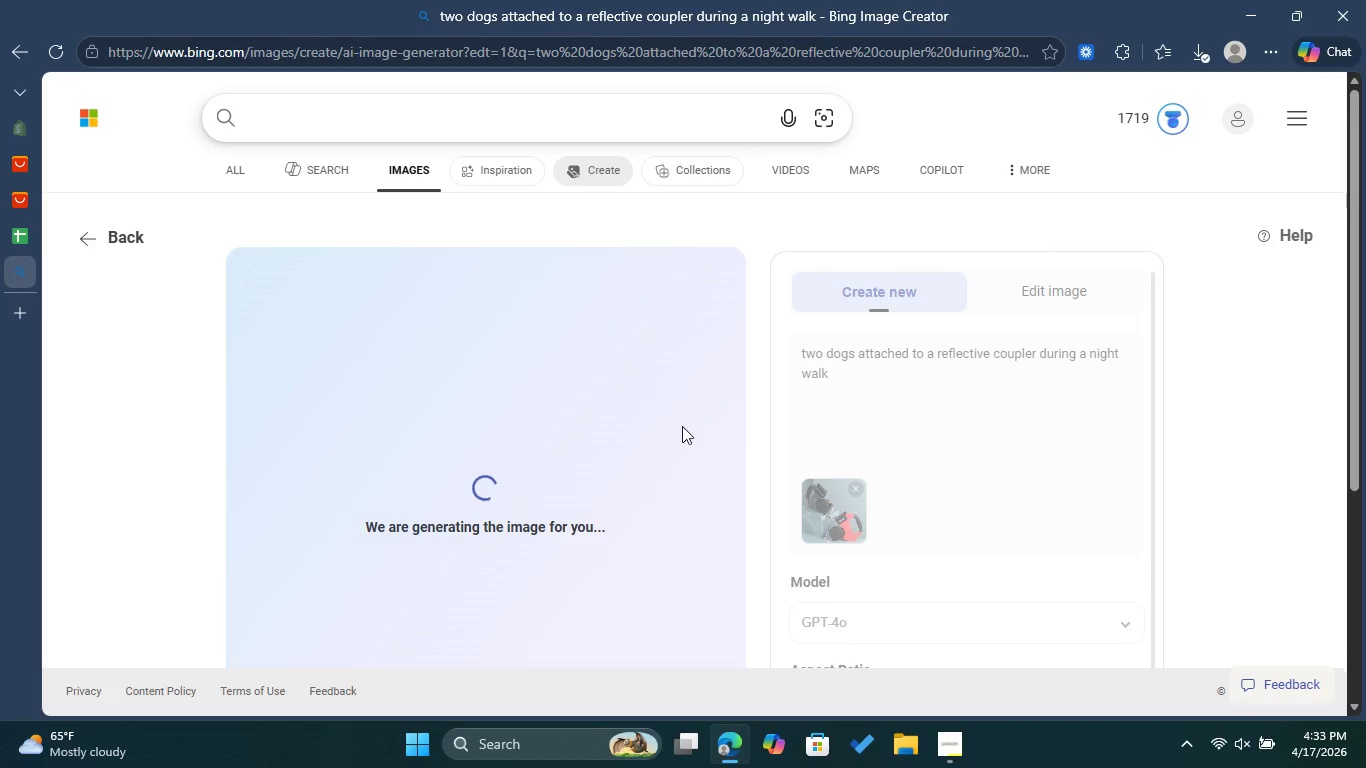 
wait(7.83)
 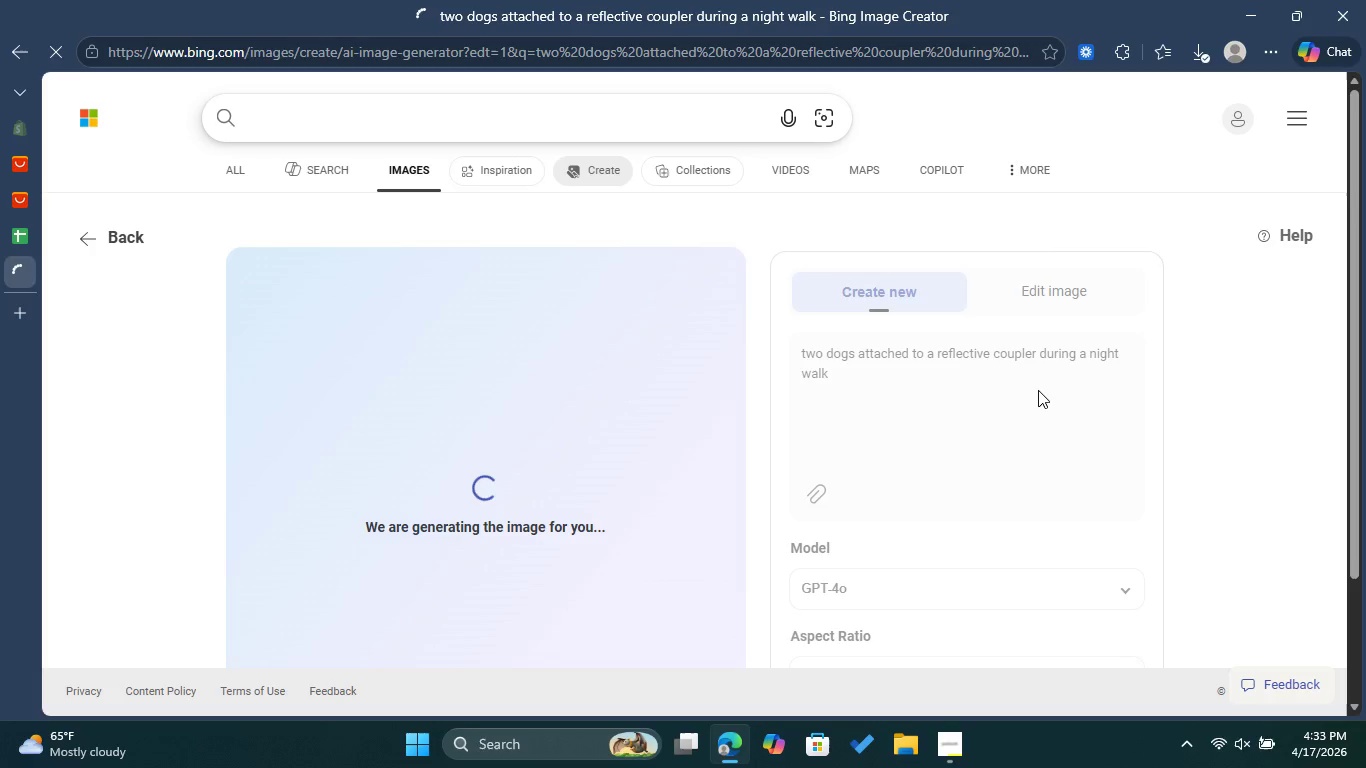 
scroll: coordinate [719, 433], scroll_direction: down, amount: 2.0
 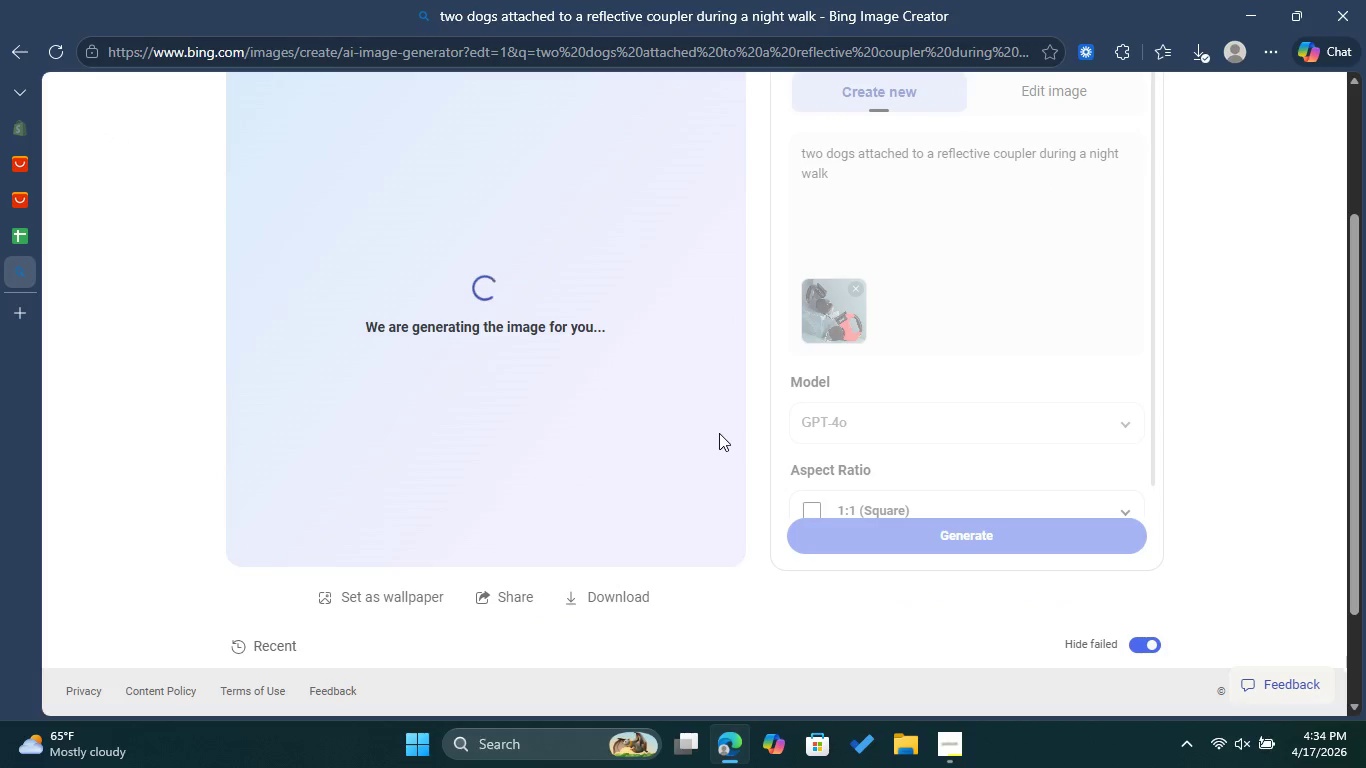 
scroll: coordinate [719, 433], scroll_direction: up, amount: 1.0
 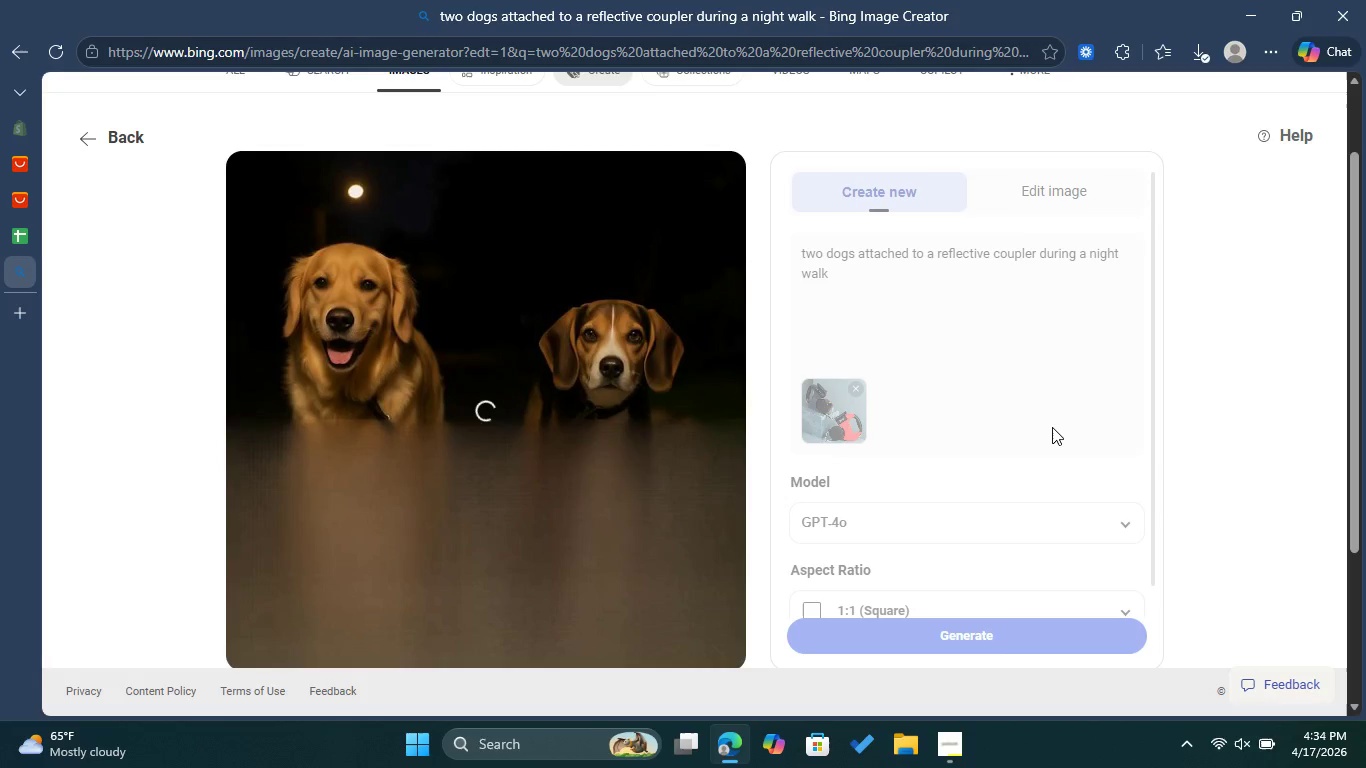 
wait(41.8)
 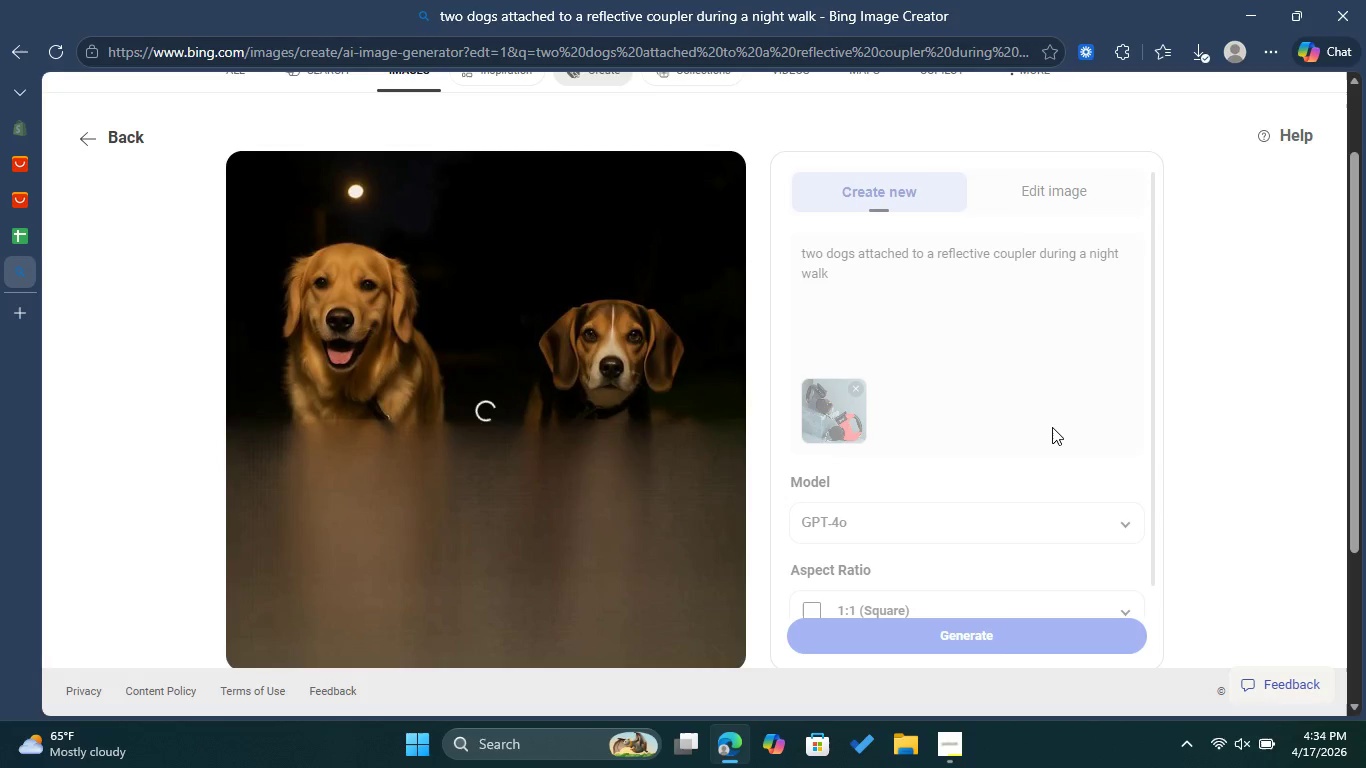 
left_click([946, 743])